 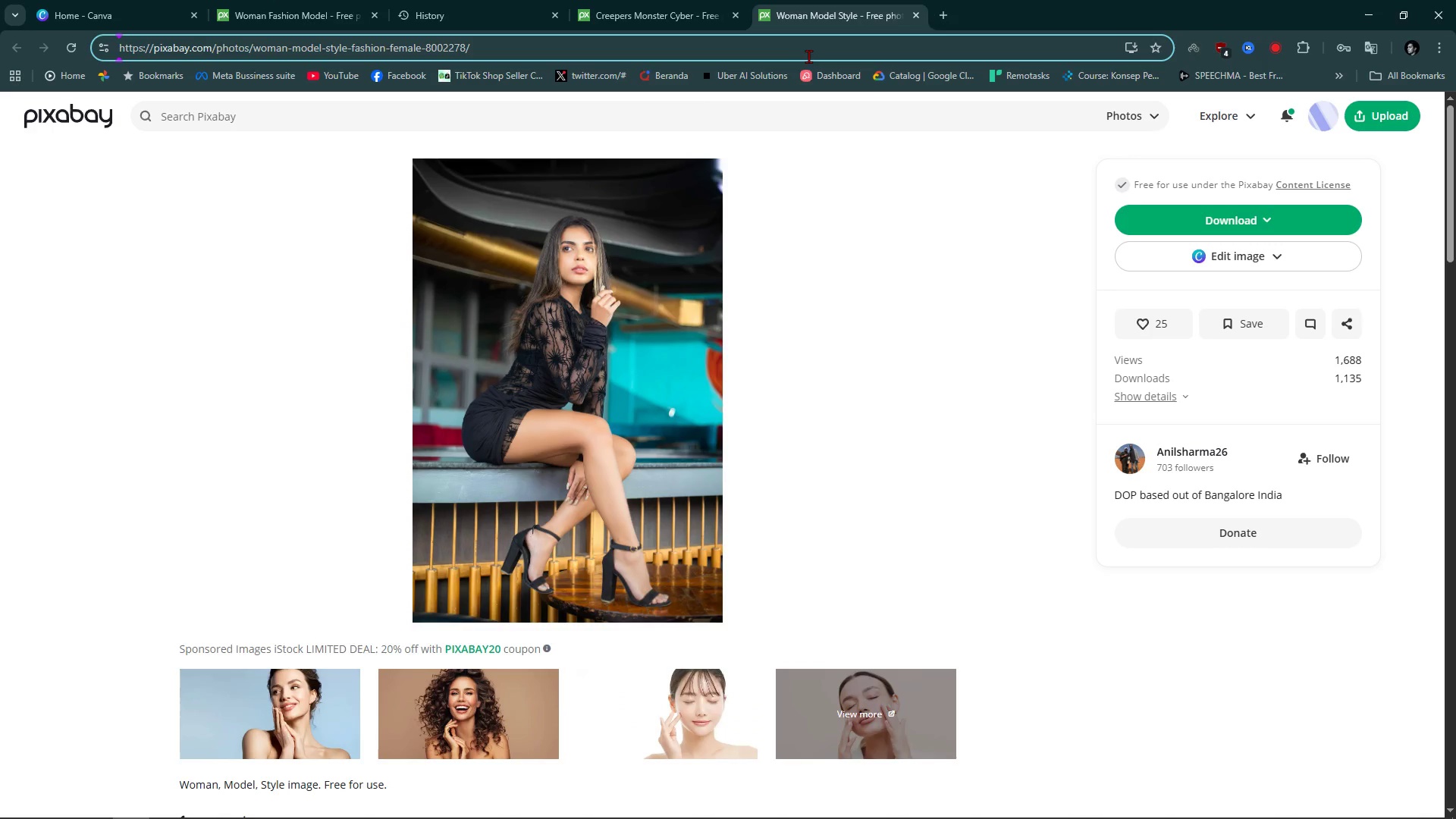 
left_click([808, 56])
 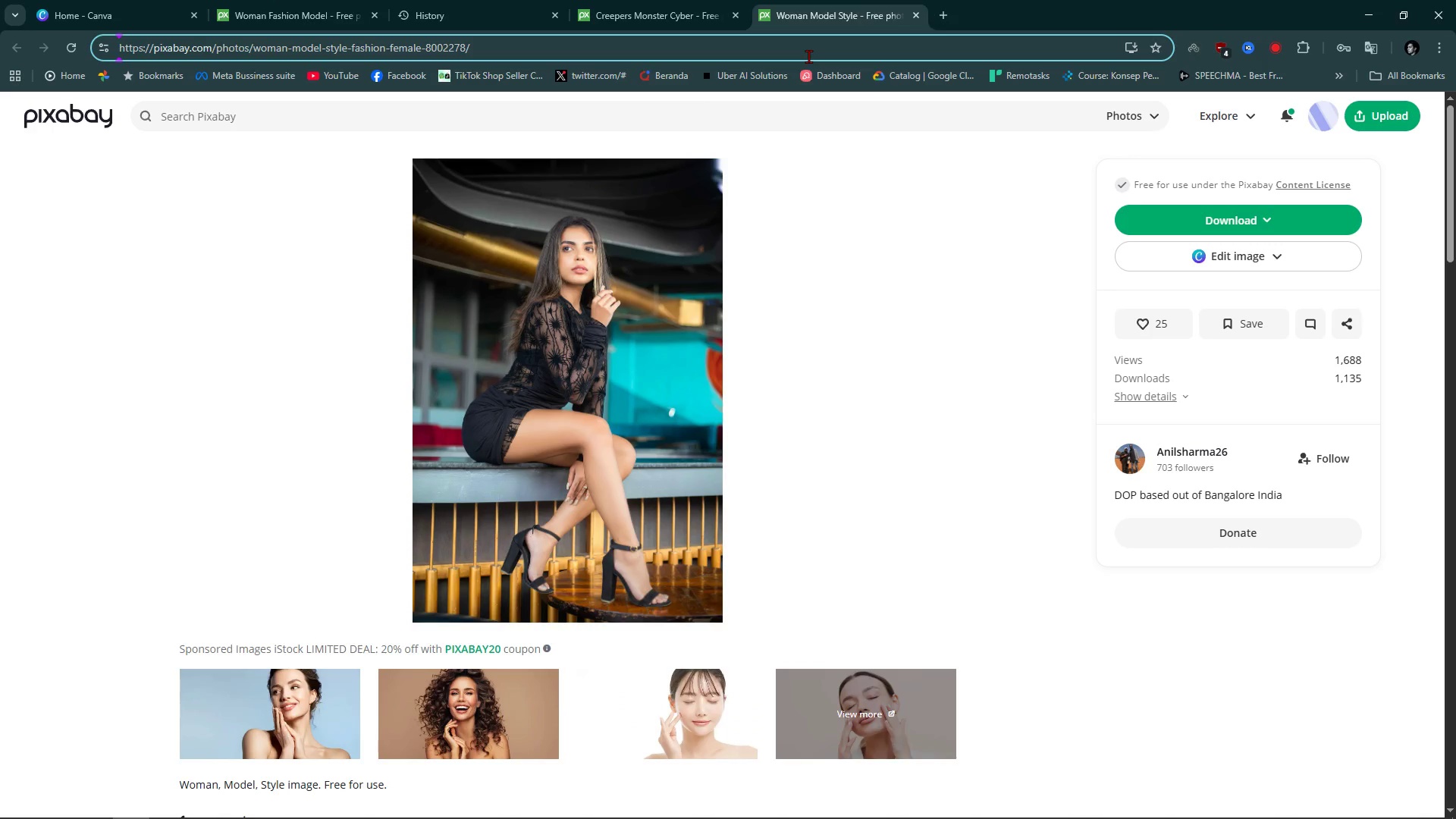 
key(Control+A)
 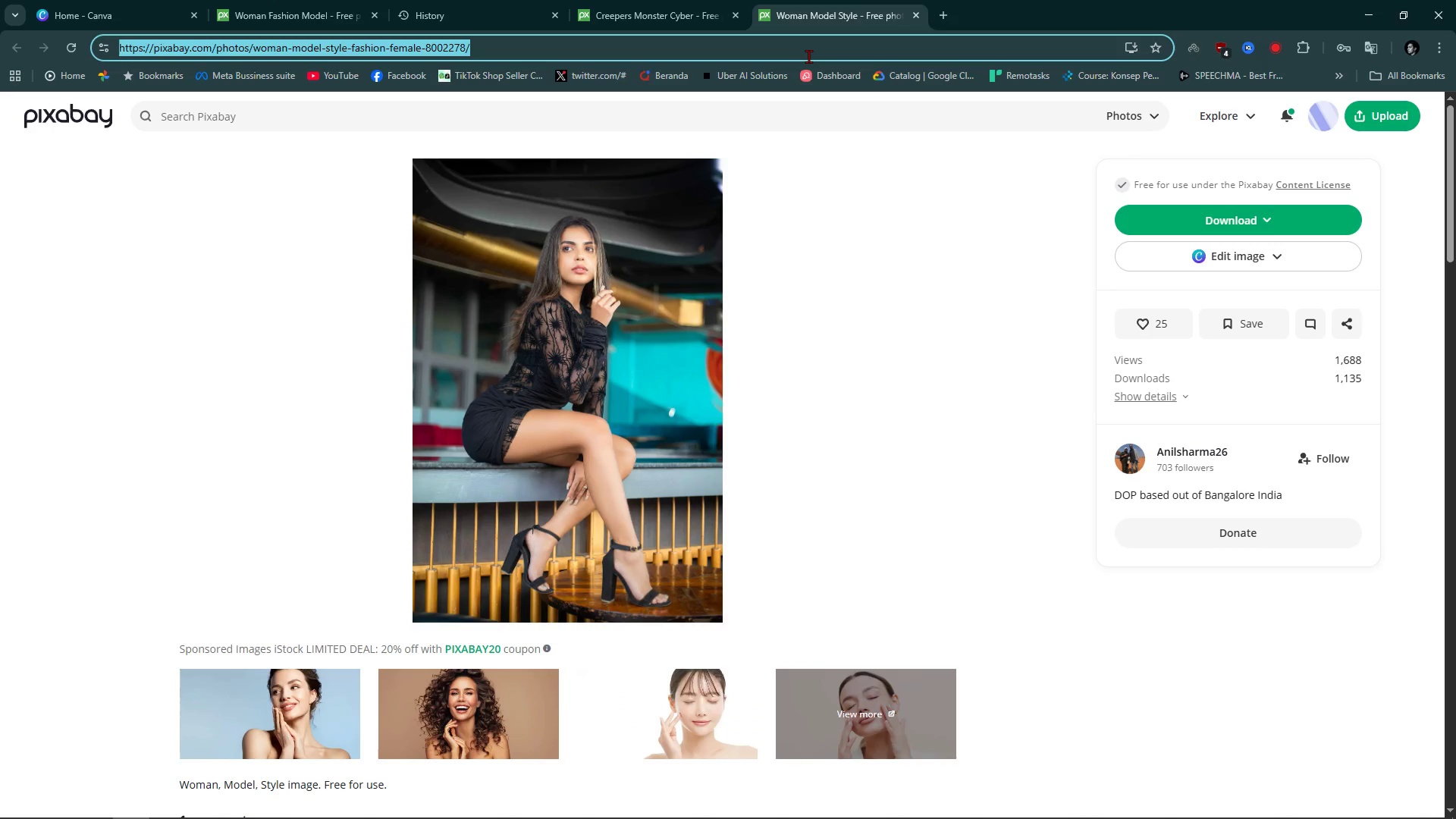 
type(drive)
 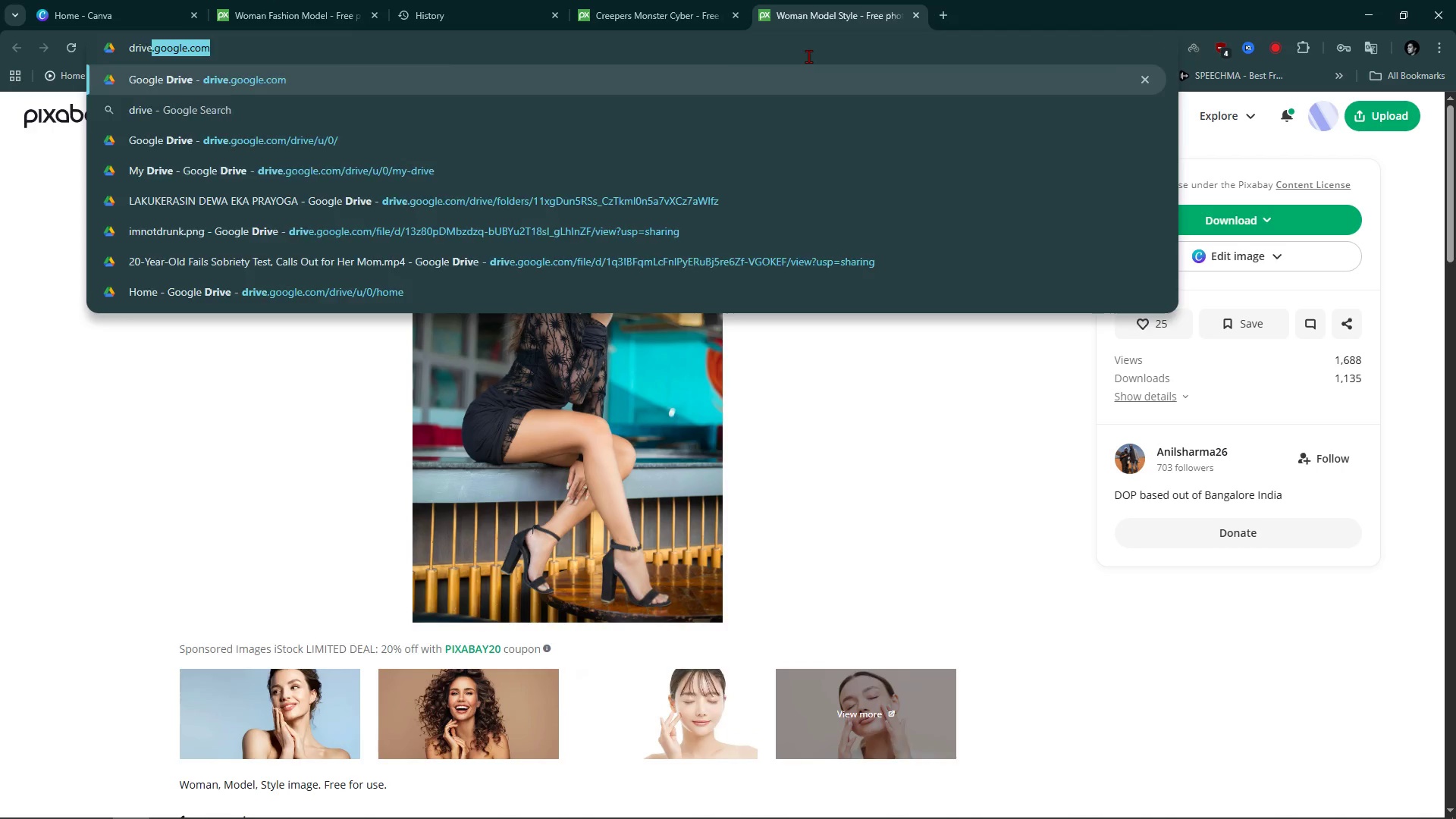 
key(Enter)
 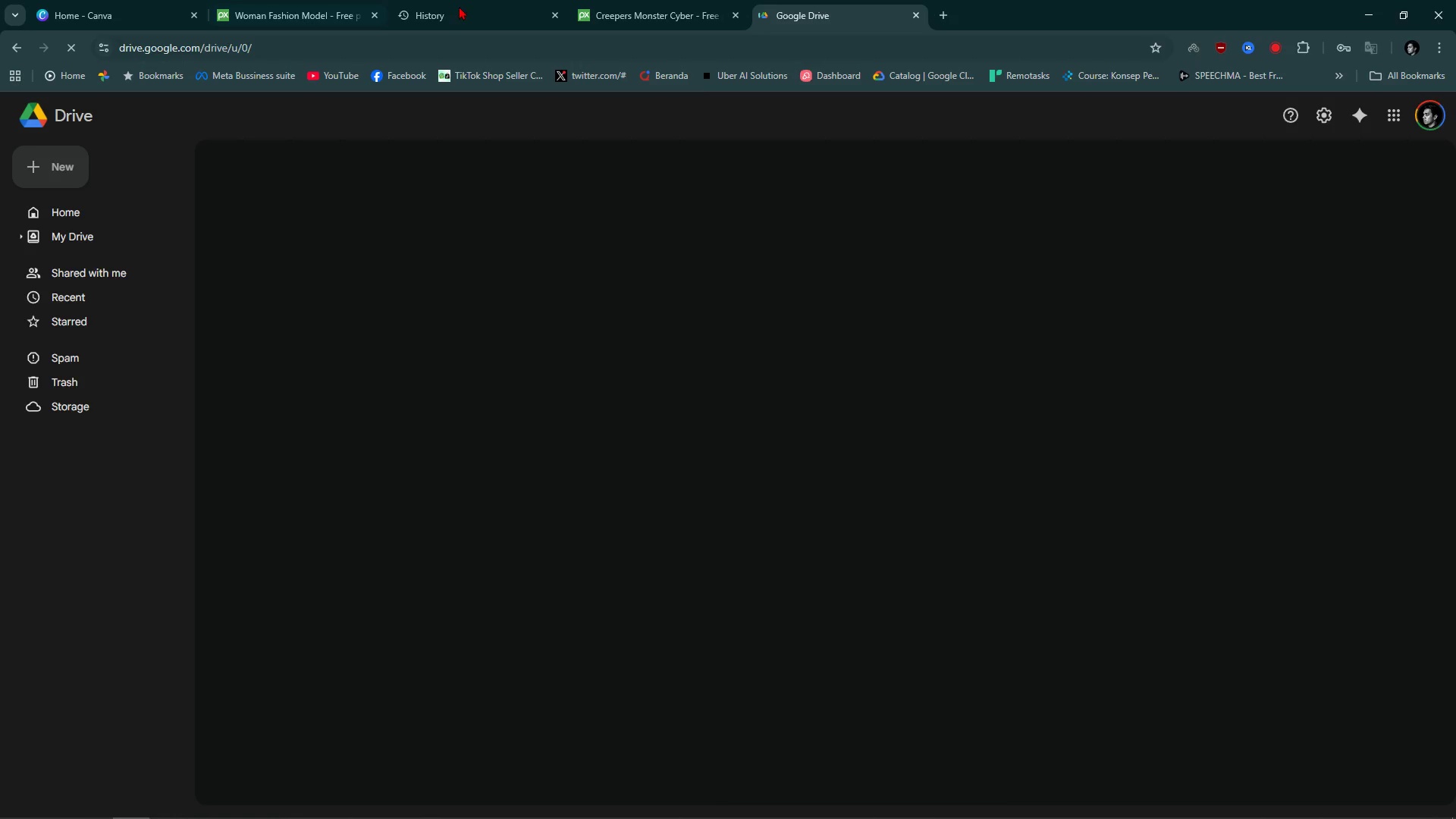 
double_click([459, 6])
 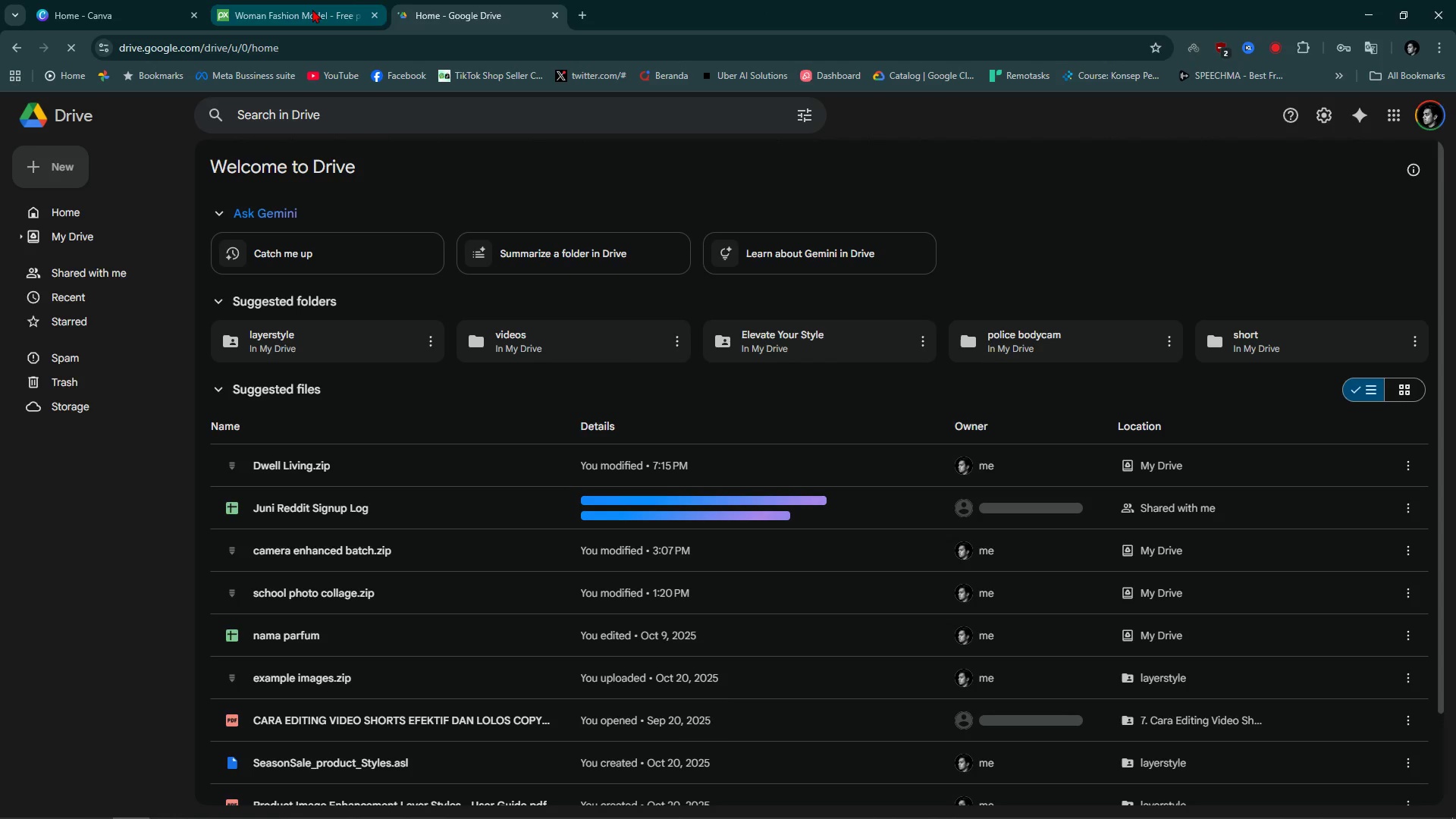 
middle_click([312, 9])
 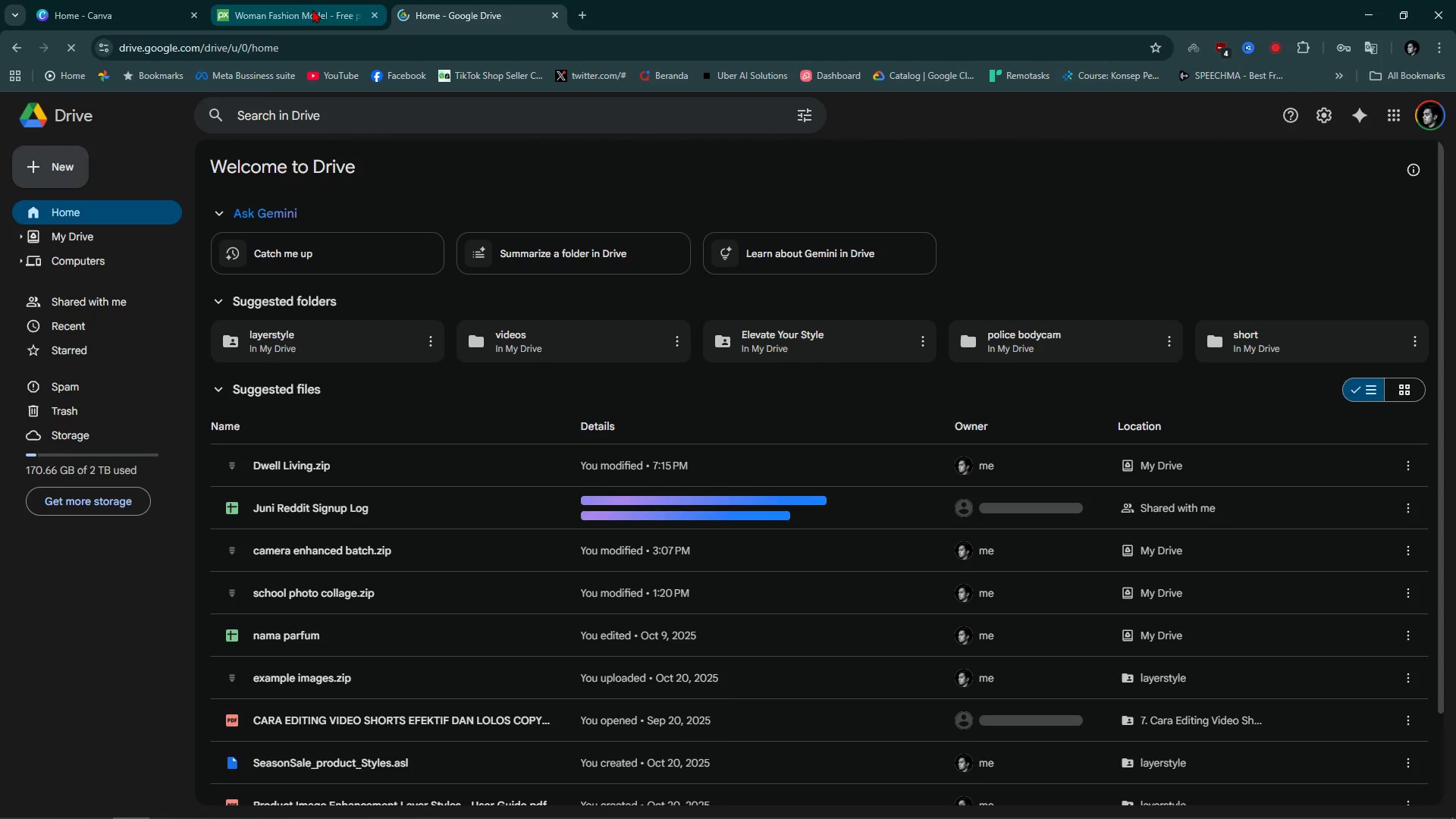 
scroll: coordinate [312, 9], scroll_direction: up, amount: 1.0
 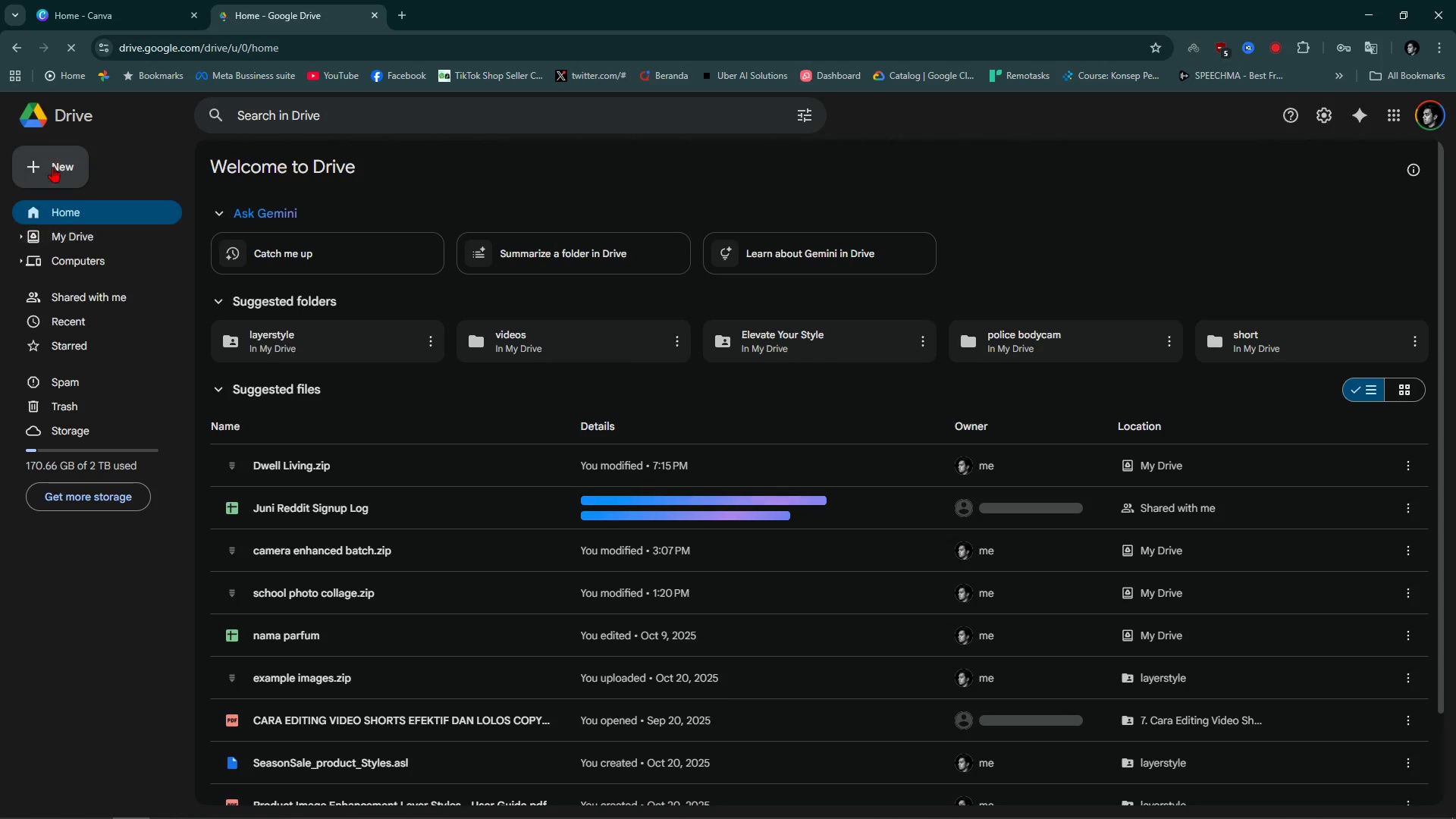 
left_click([53, 165])
 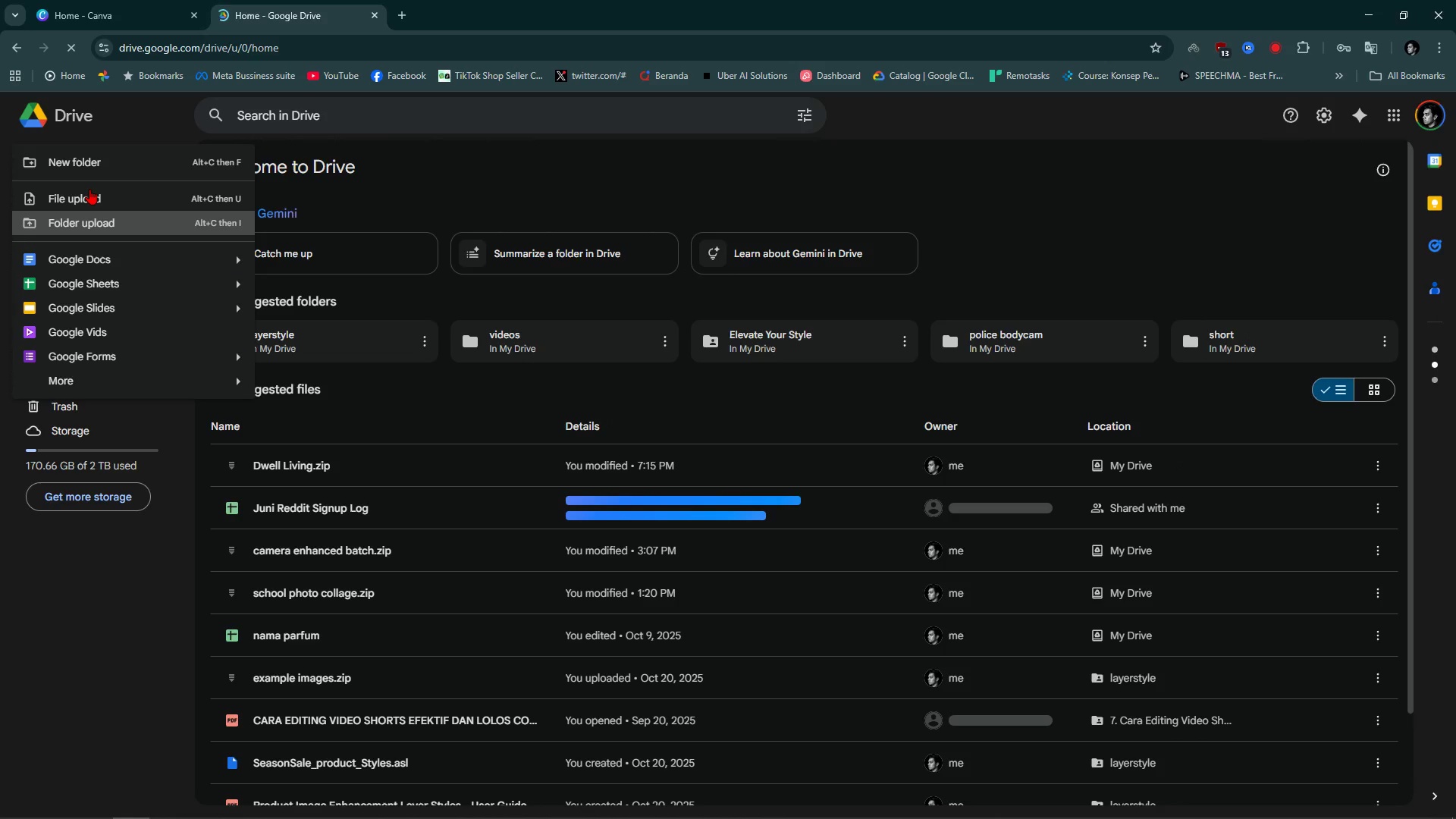 
left_click([93, 196])
 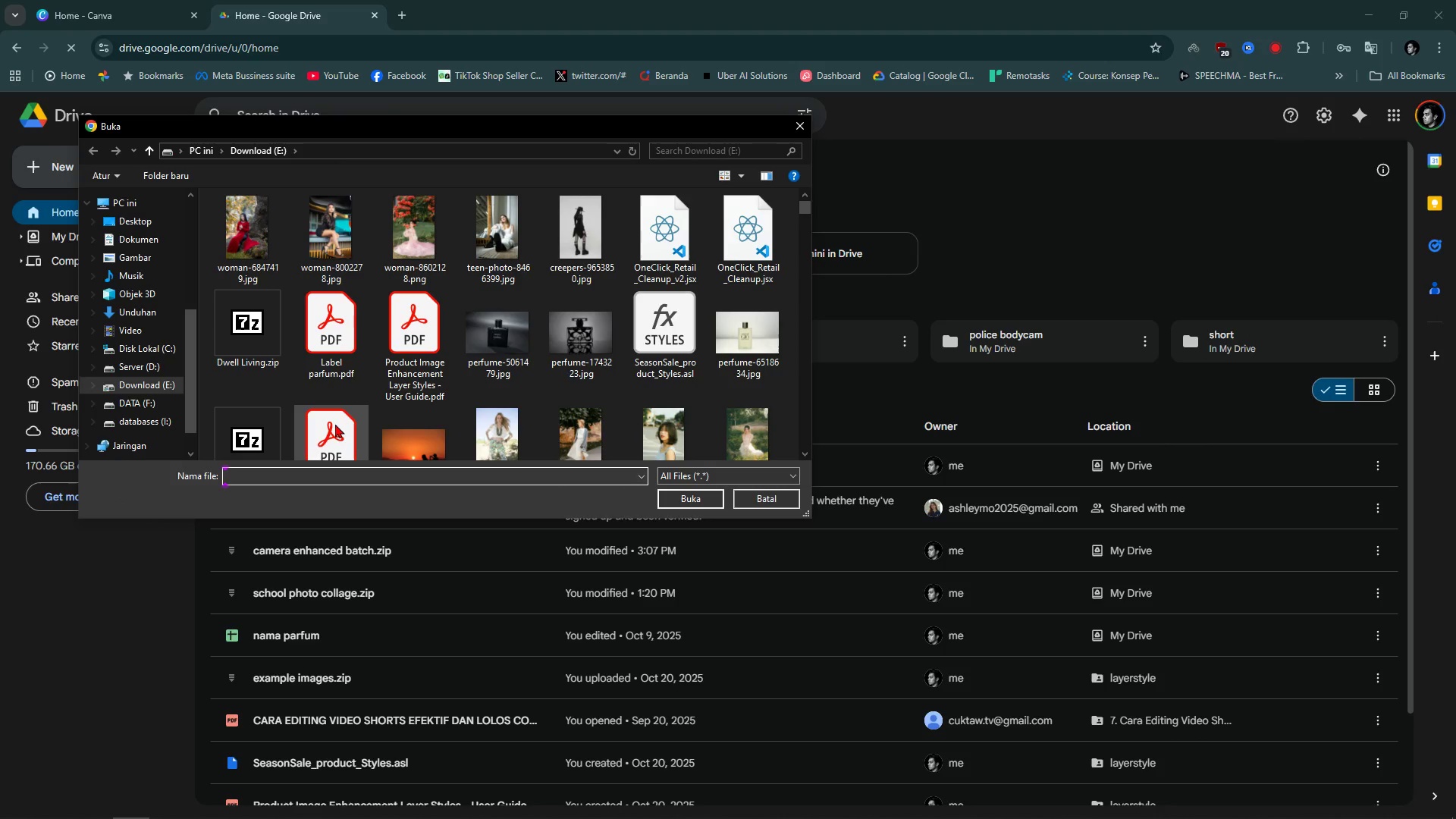 
scroll: coordinate [146, 288], scroll_direction: up, amount: 8.0
 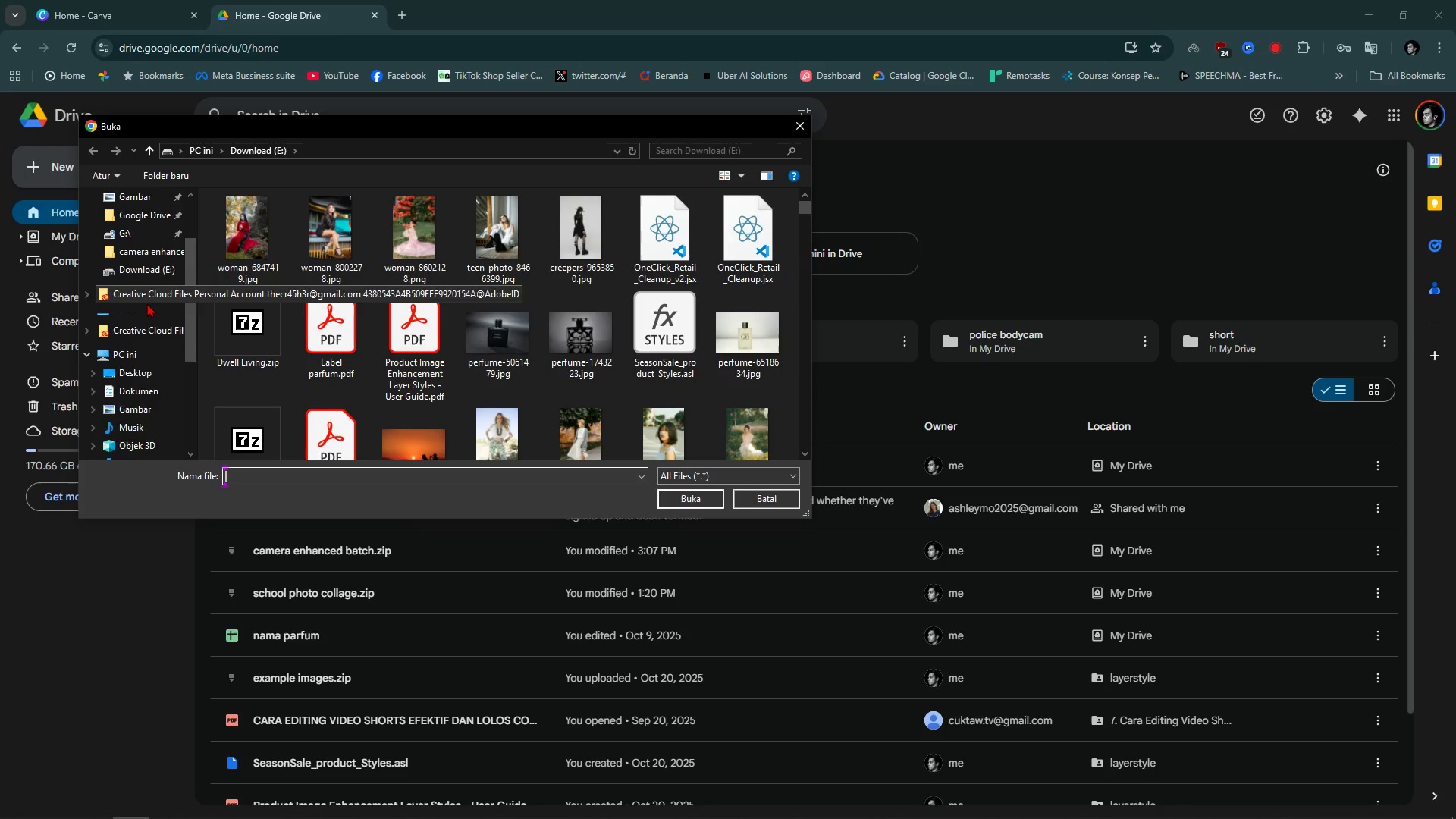 
scroll: coordinate [147, 303], scroll_direction: down, amount: 2.0
 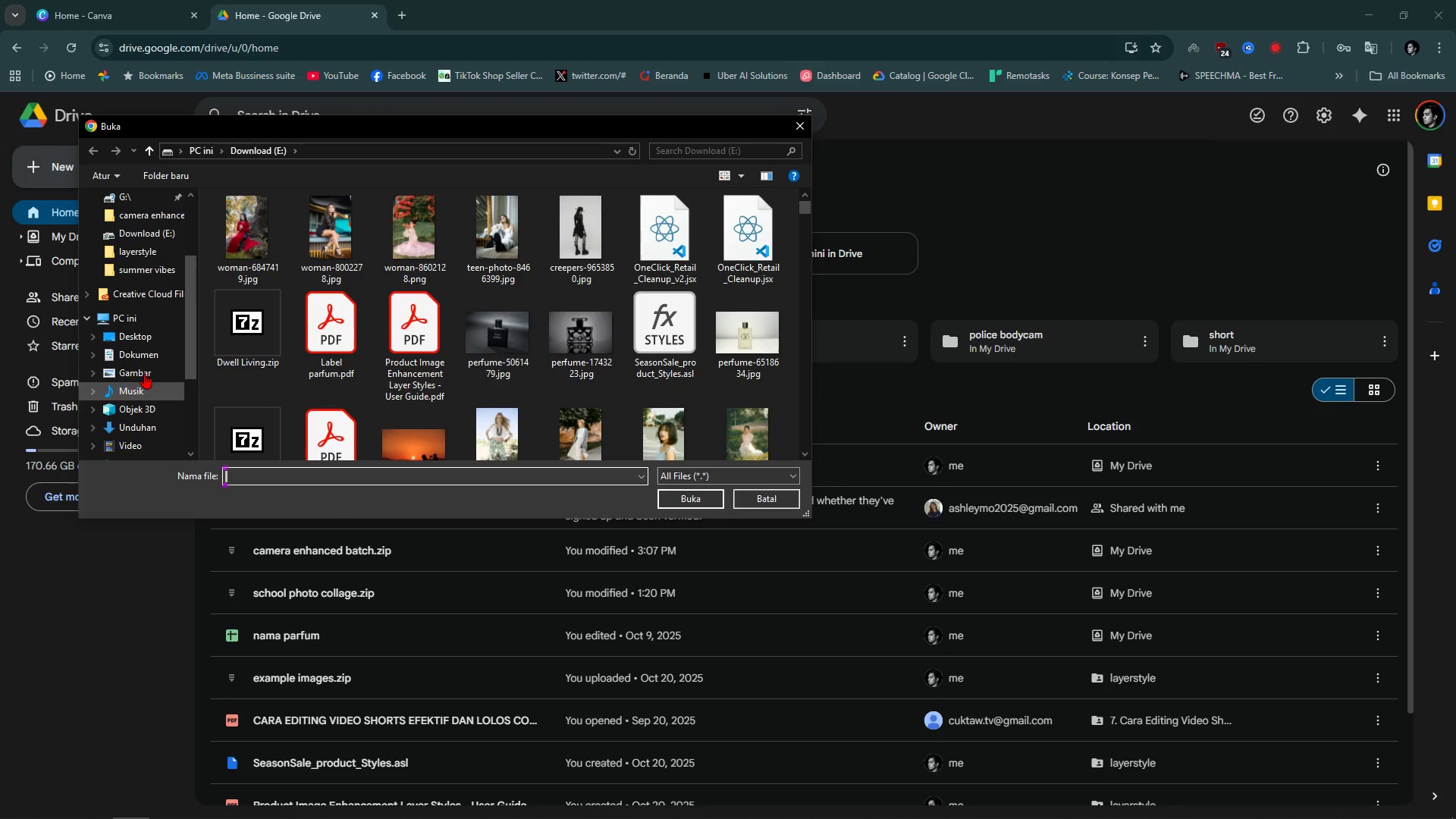 
scroll: coordinate [144, 365], scroll_direction: up, amount: 1.0
 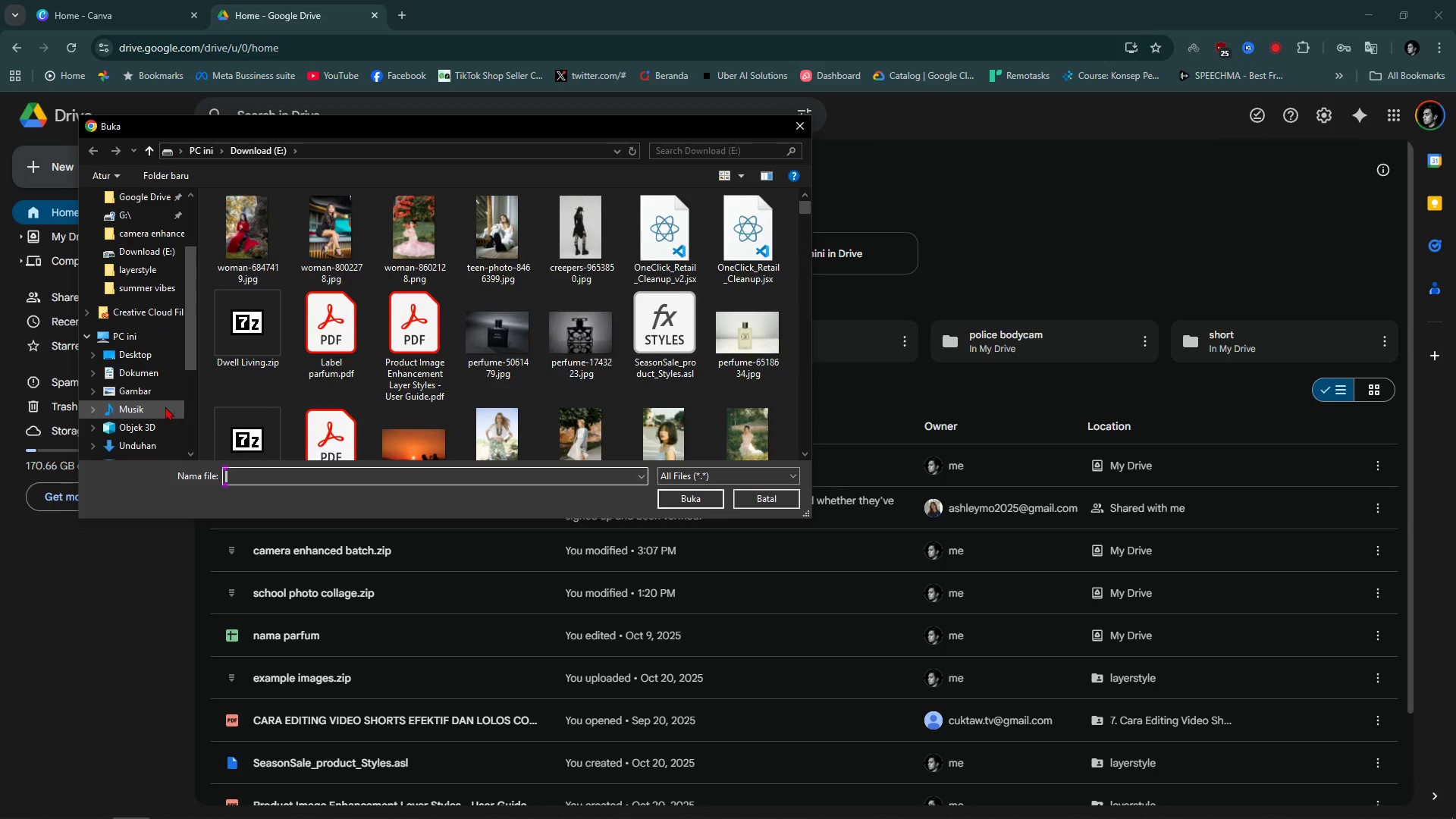 
scroll: coordinate [154, 411], scroll_direction: down, amount: 4.0
 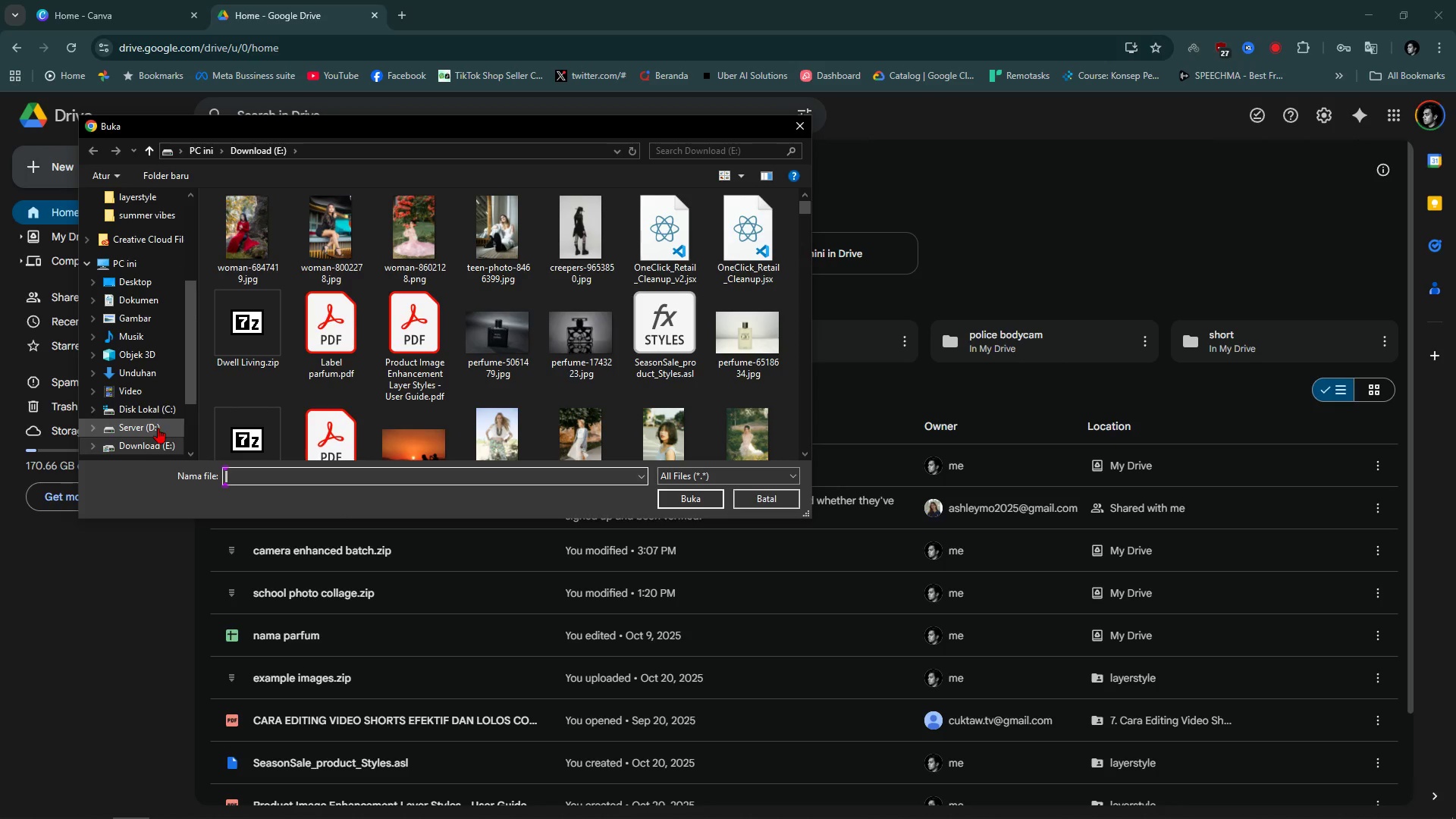 
scroll: coordinate [155, 430], scroll_direction: none, amount: 0.0
 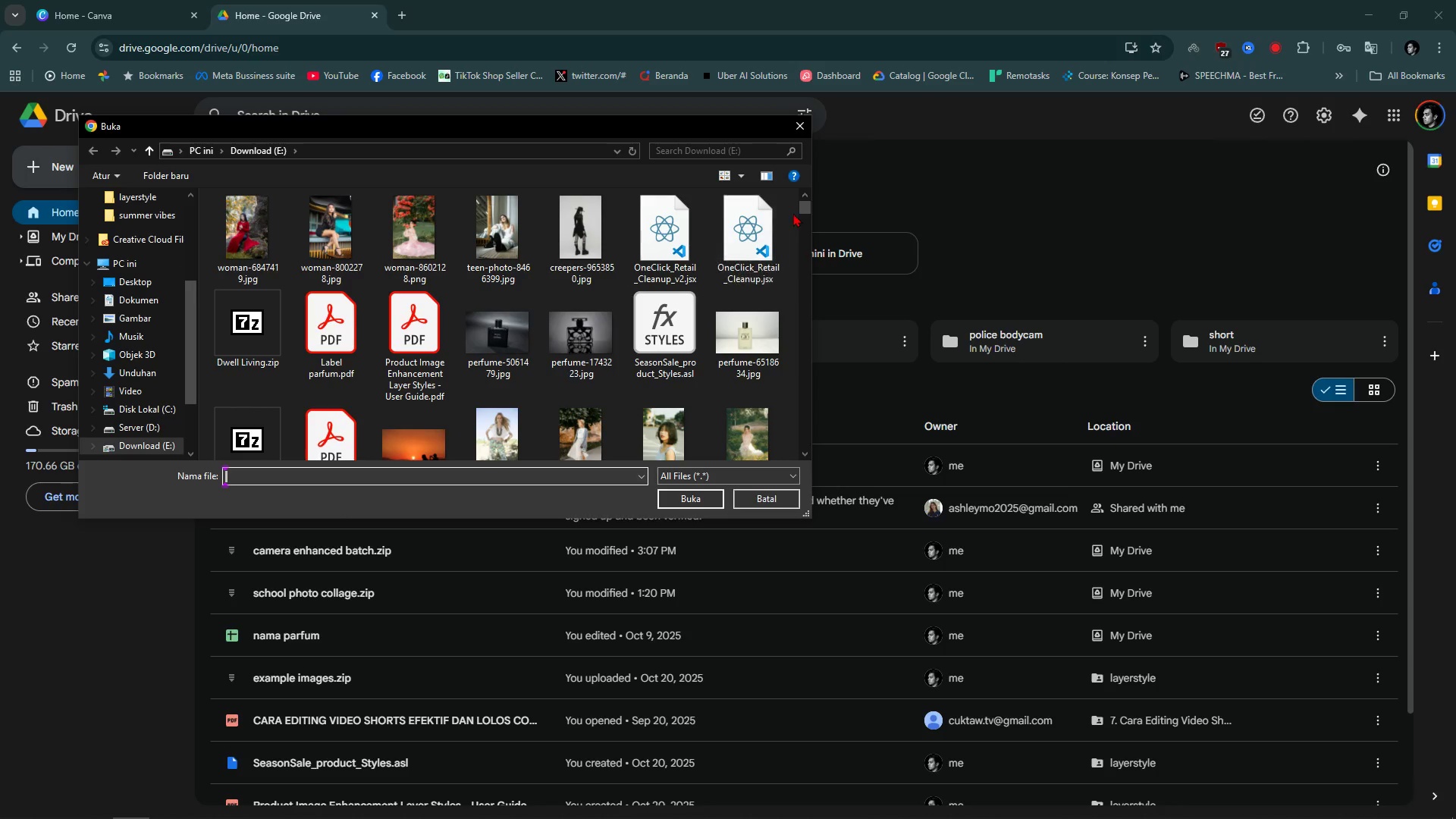 
left_click_drag(start_coordinate=[799, 212], to_coordinate=[803, 441])
 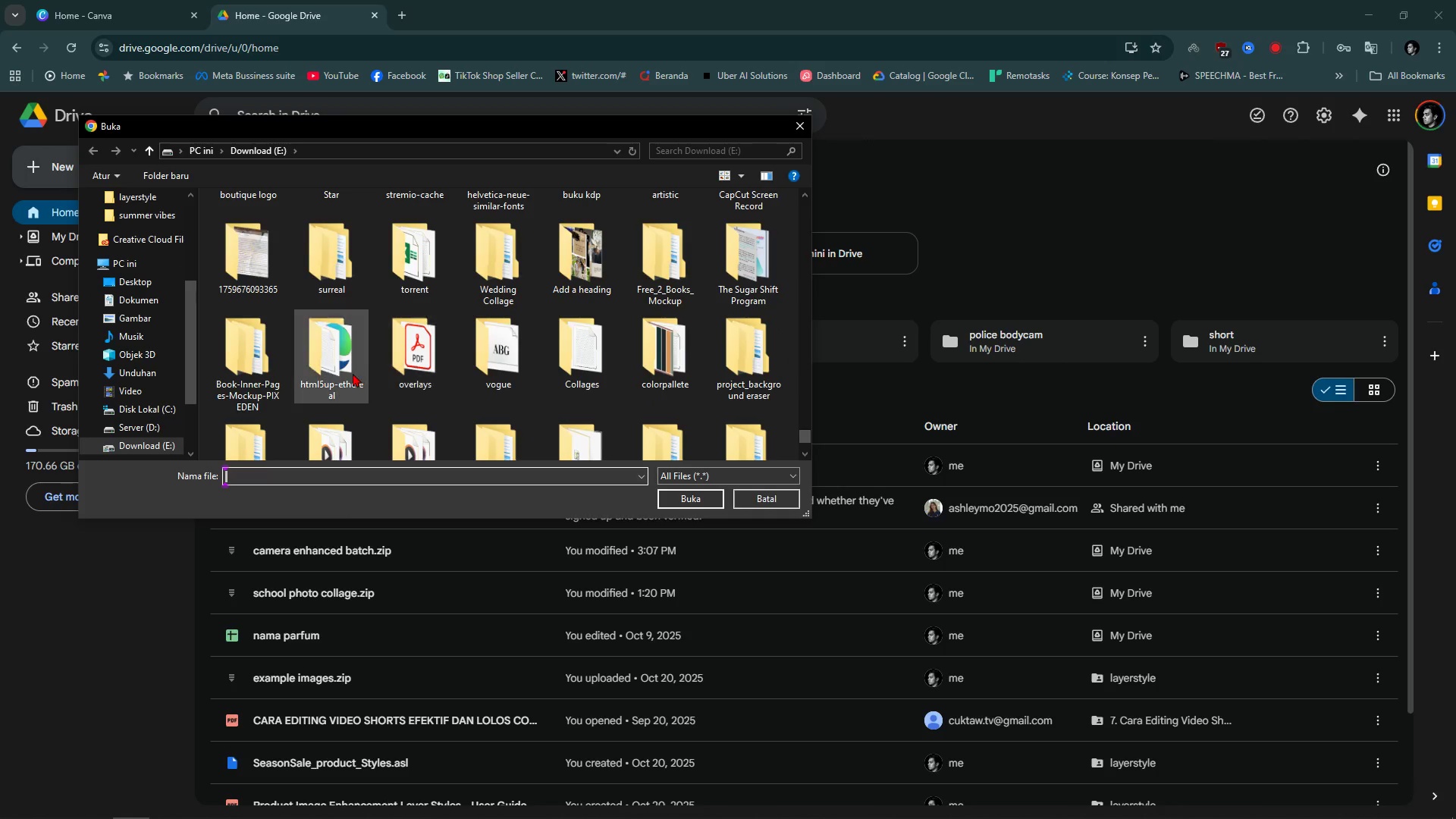 
scroll: coordinate [346, 378], scroll_direction: up, amount: 3.0
 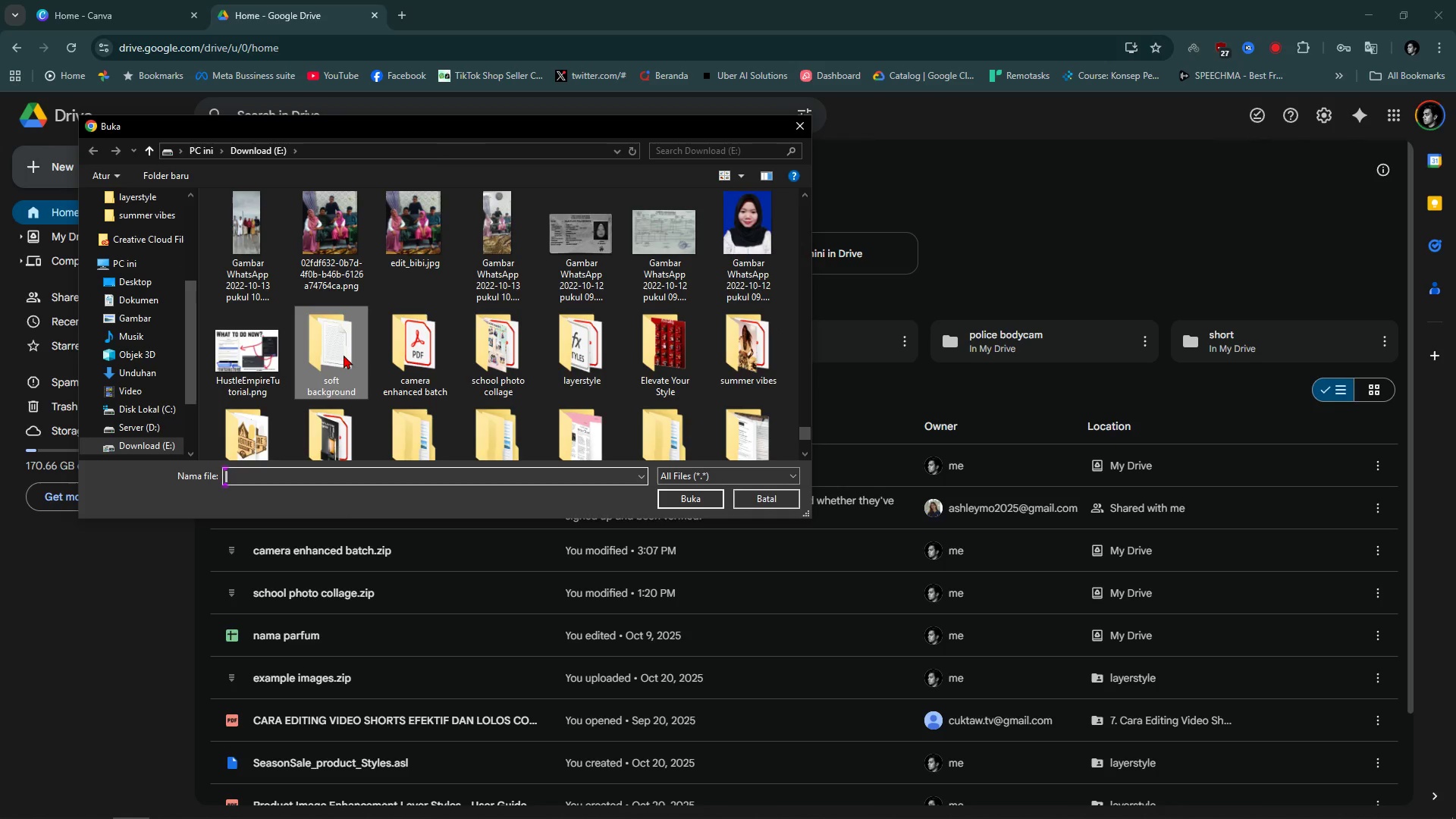 
double_click([344, 355])
 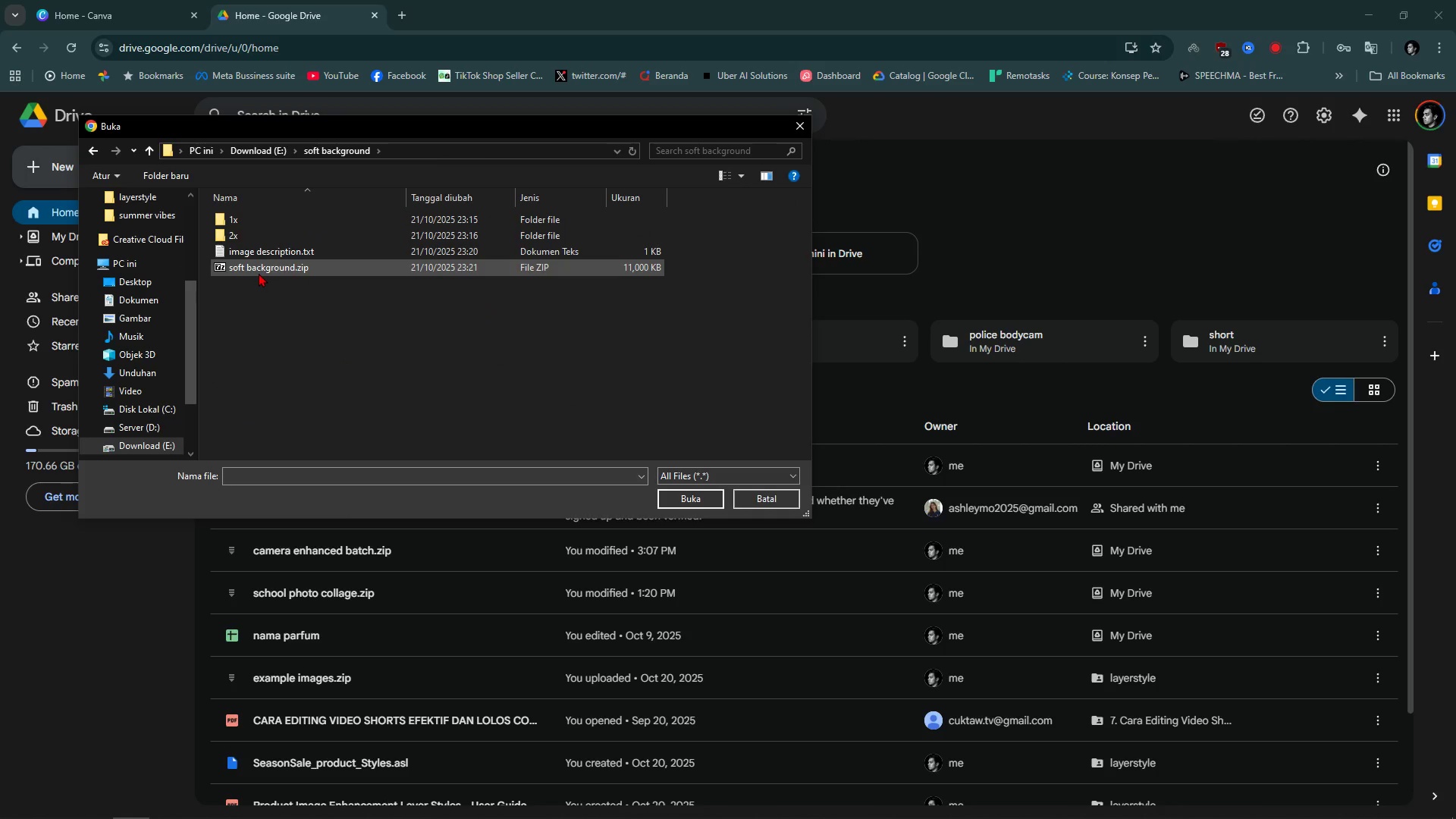 
left_click([259, 273])
 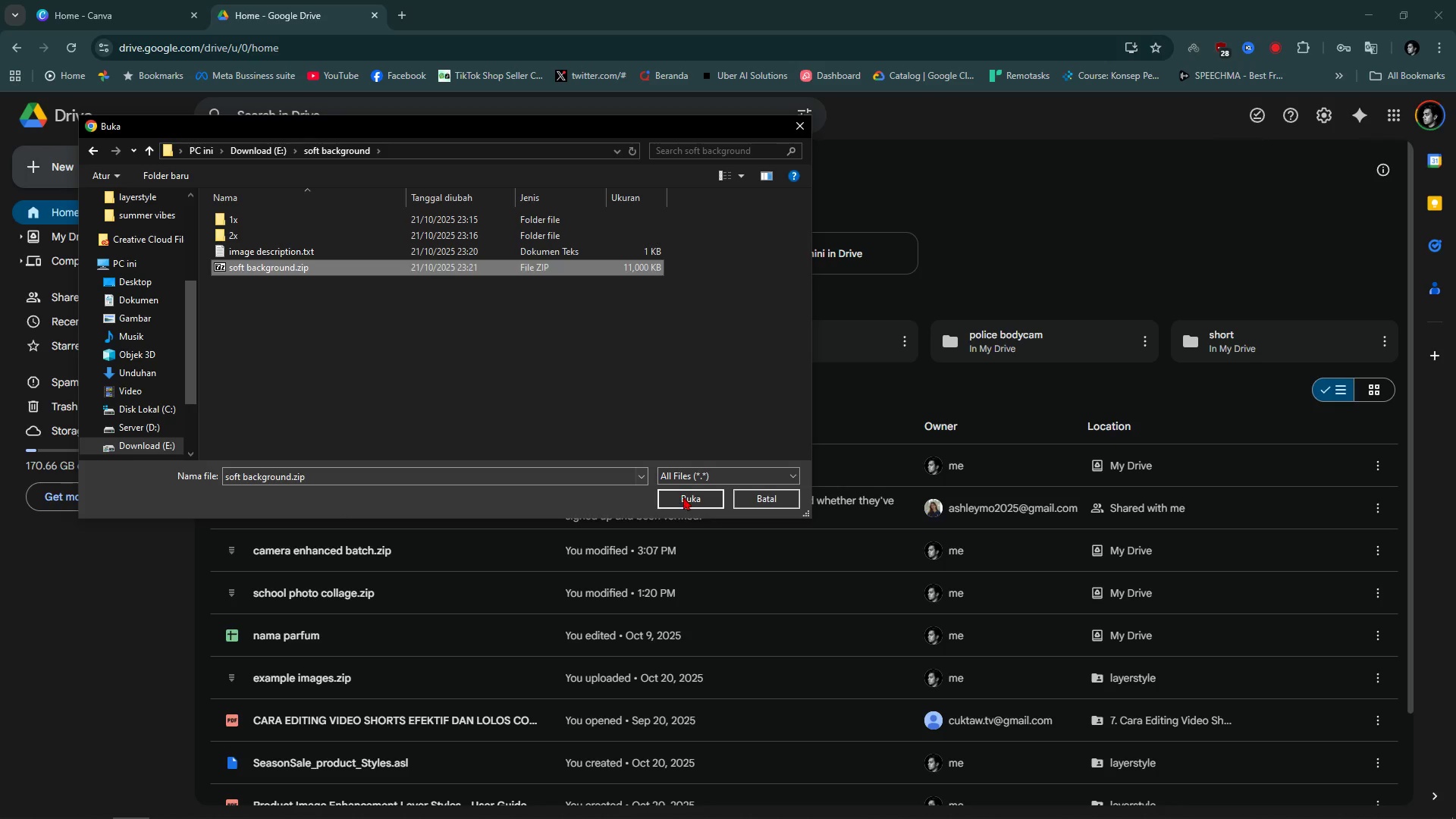 
left_click([686, 497])
 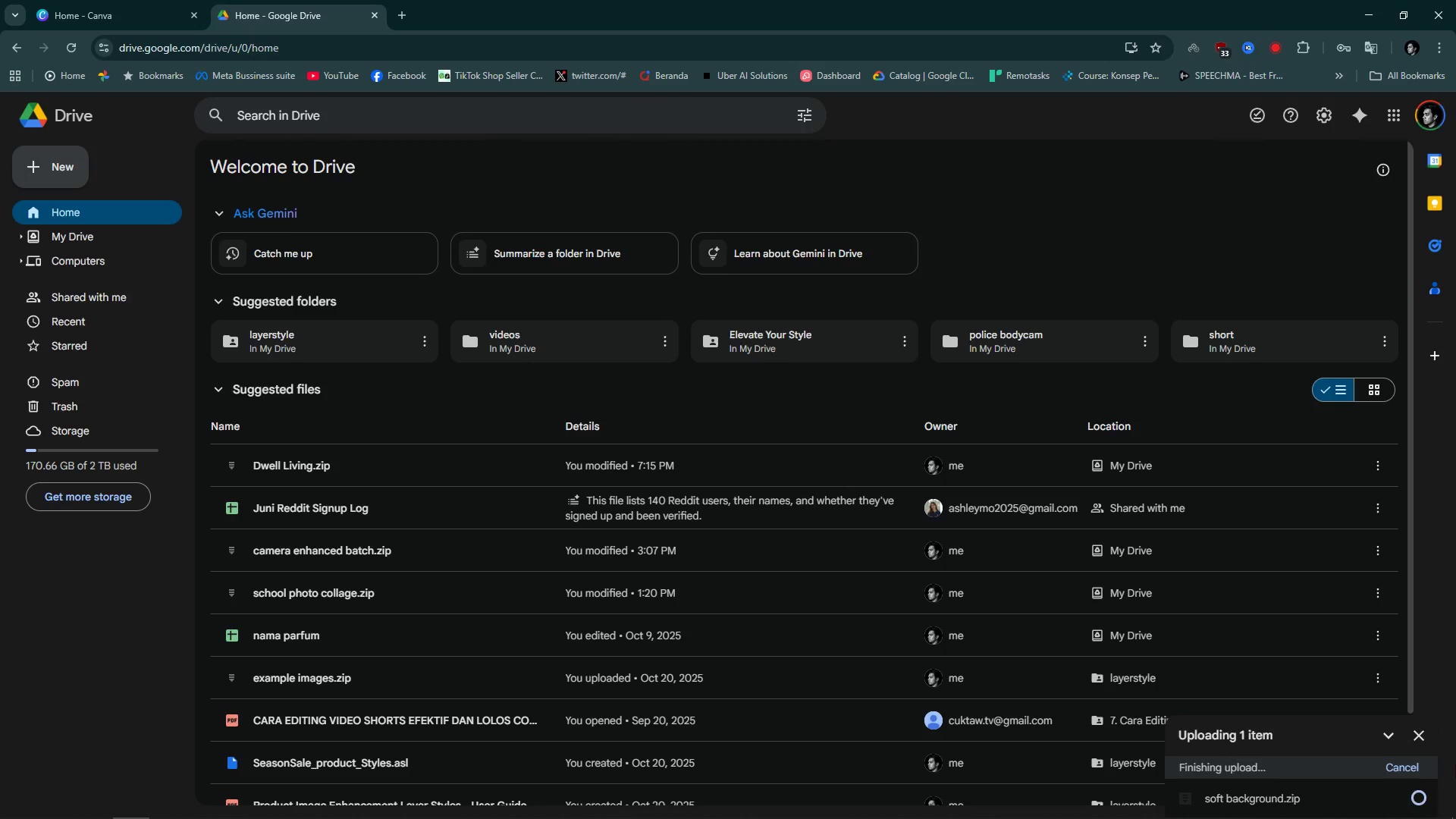 
wait(18.41)
 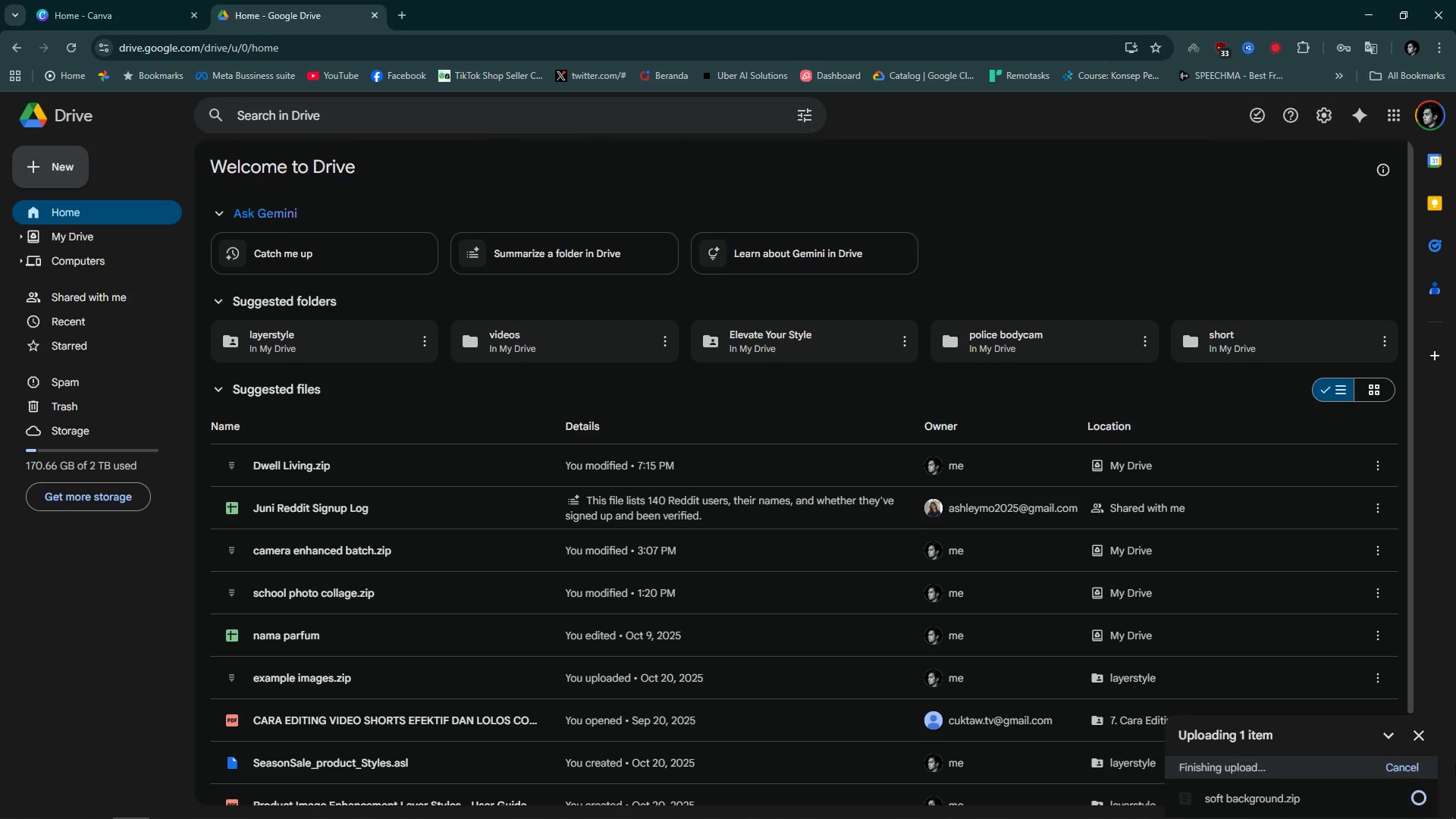 
left_click([1420, 803])
 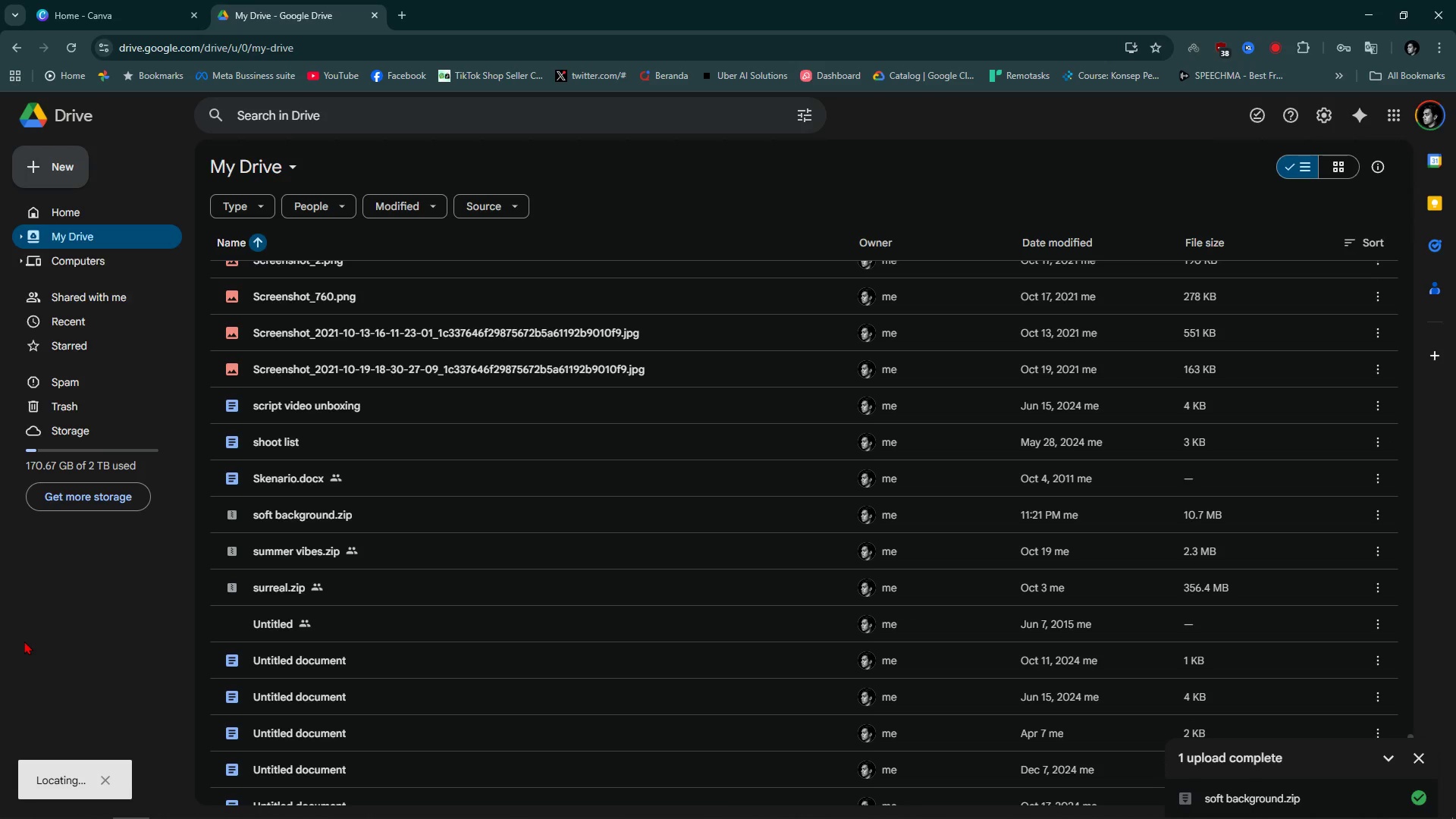 
wait(6.12)
 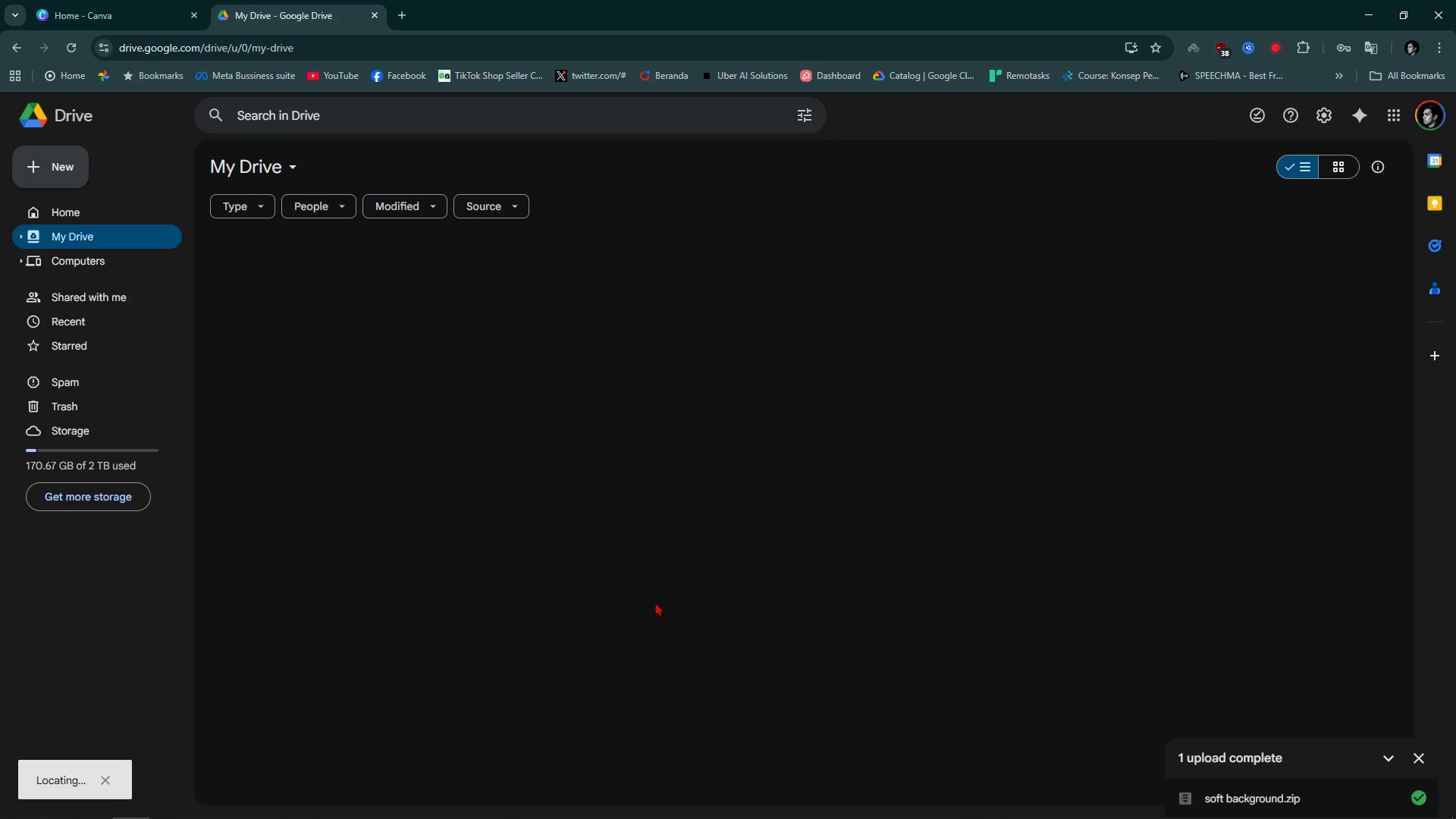 
right_click([425, 525])
 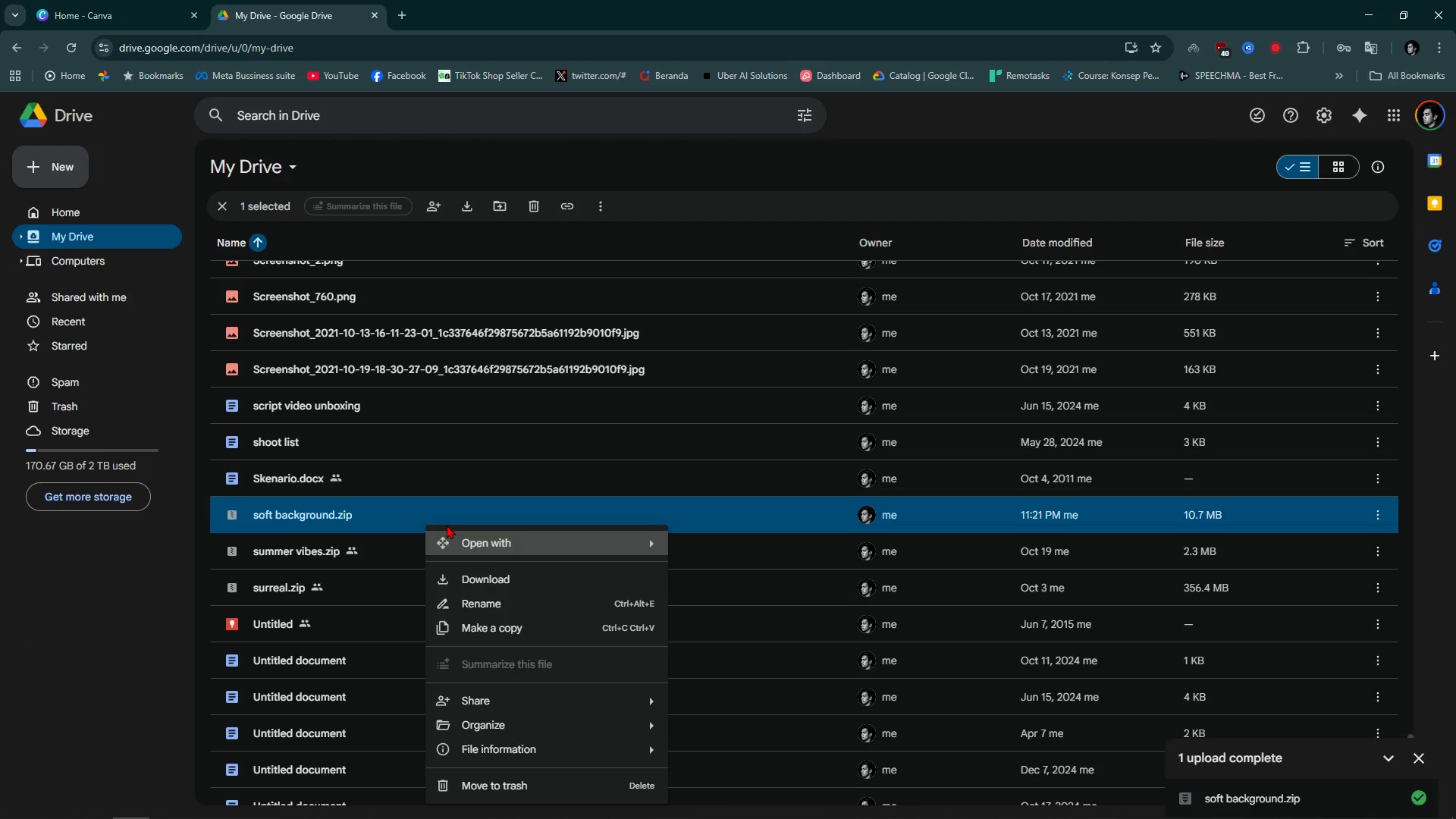 
right_click([434, 510])
 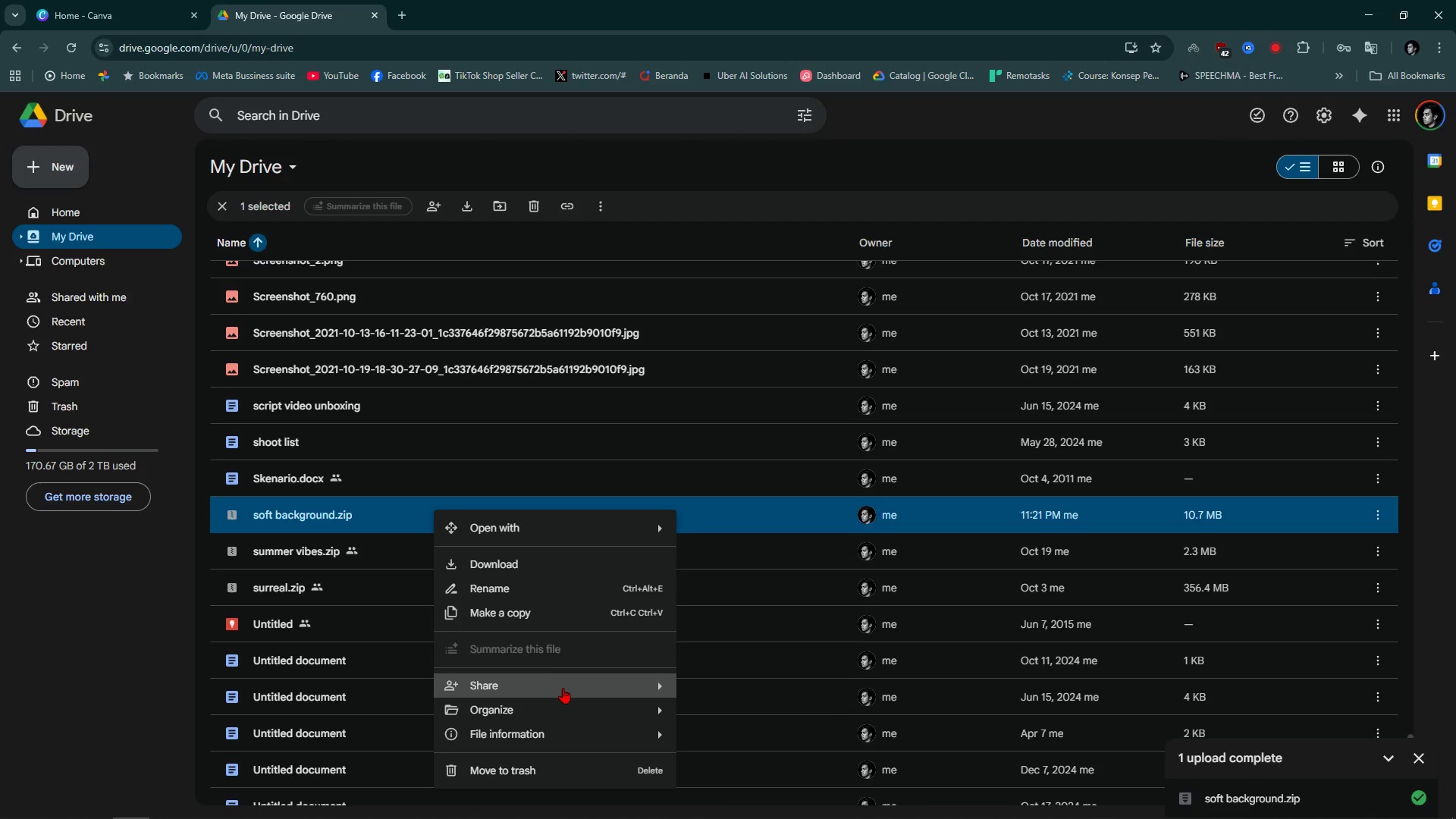 
left_click([563, 688])
 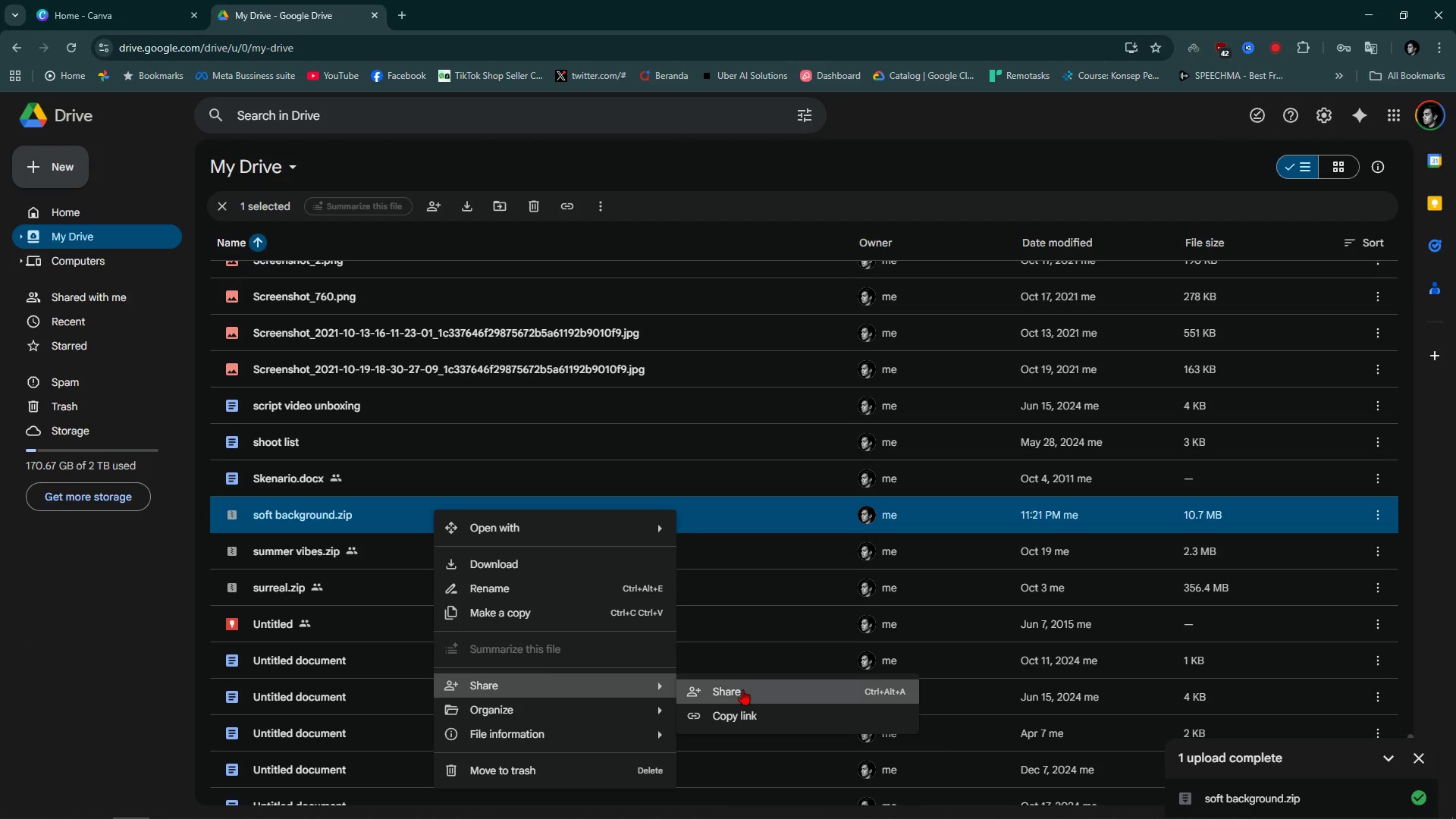 
left_click([742, 689])
 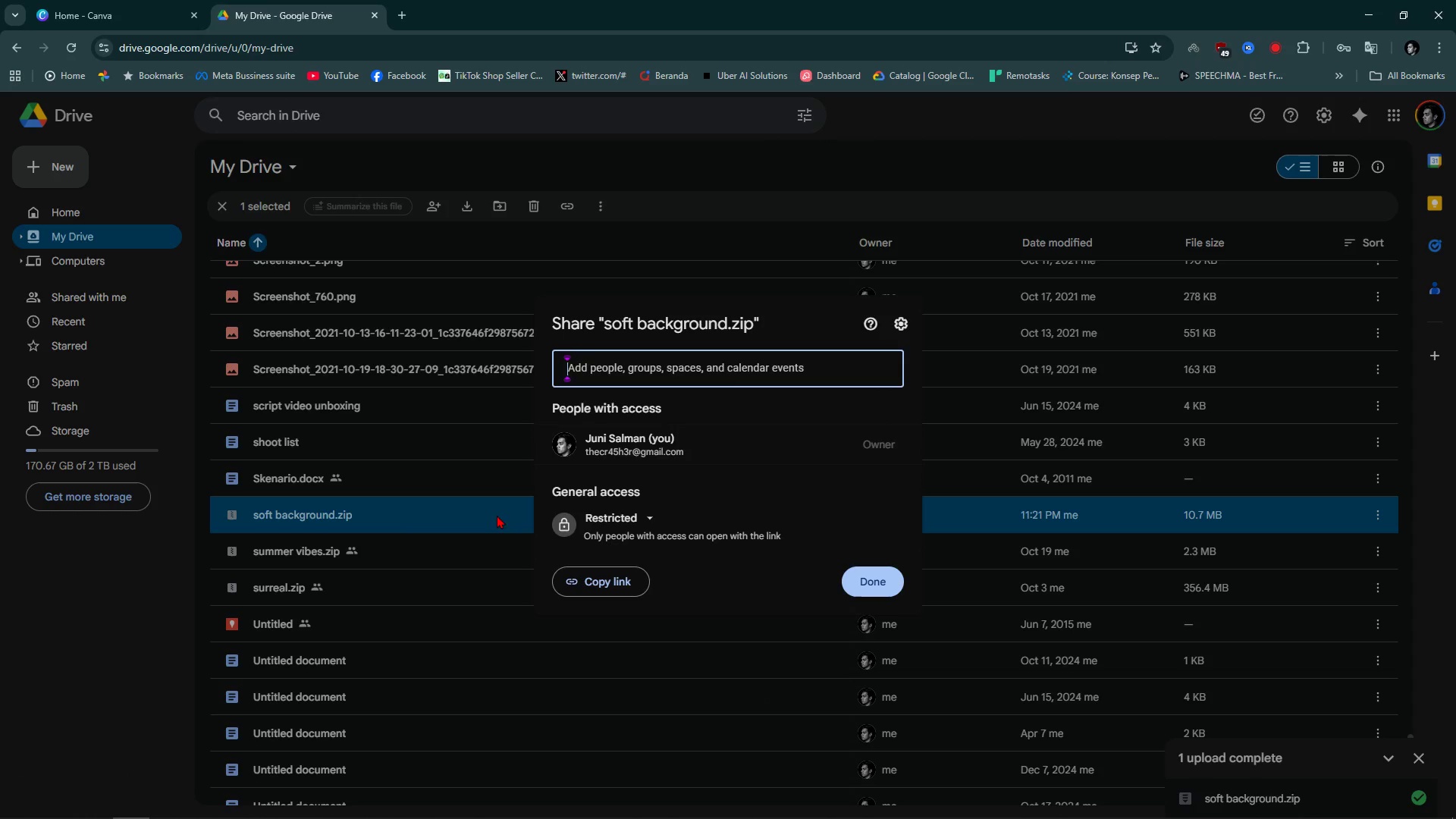 
wait(6.19)
 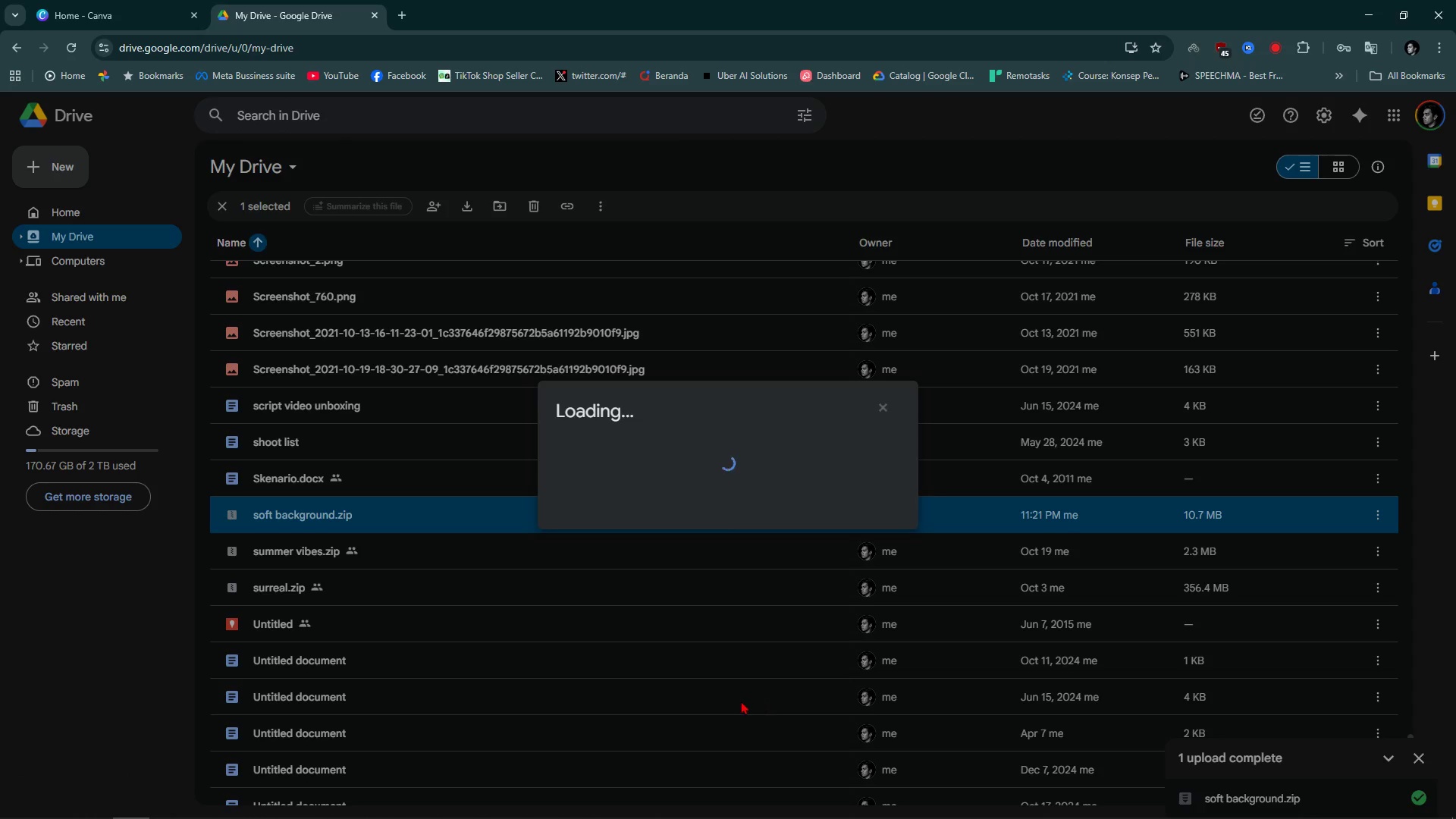 
left_click([688, 572])
 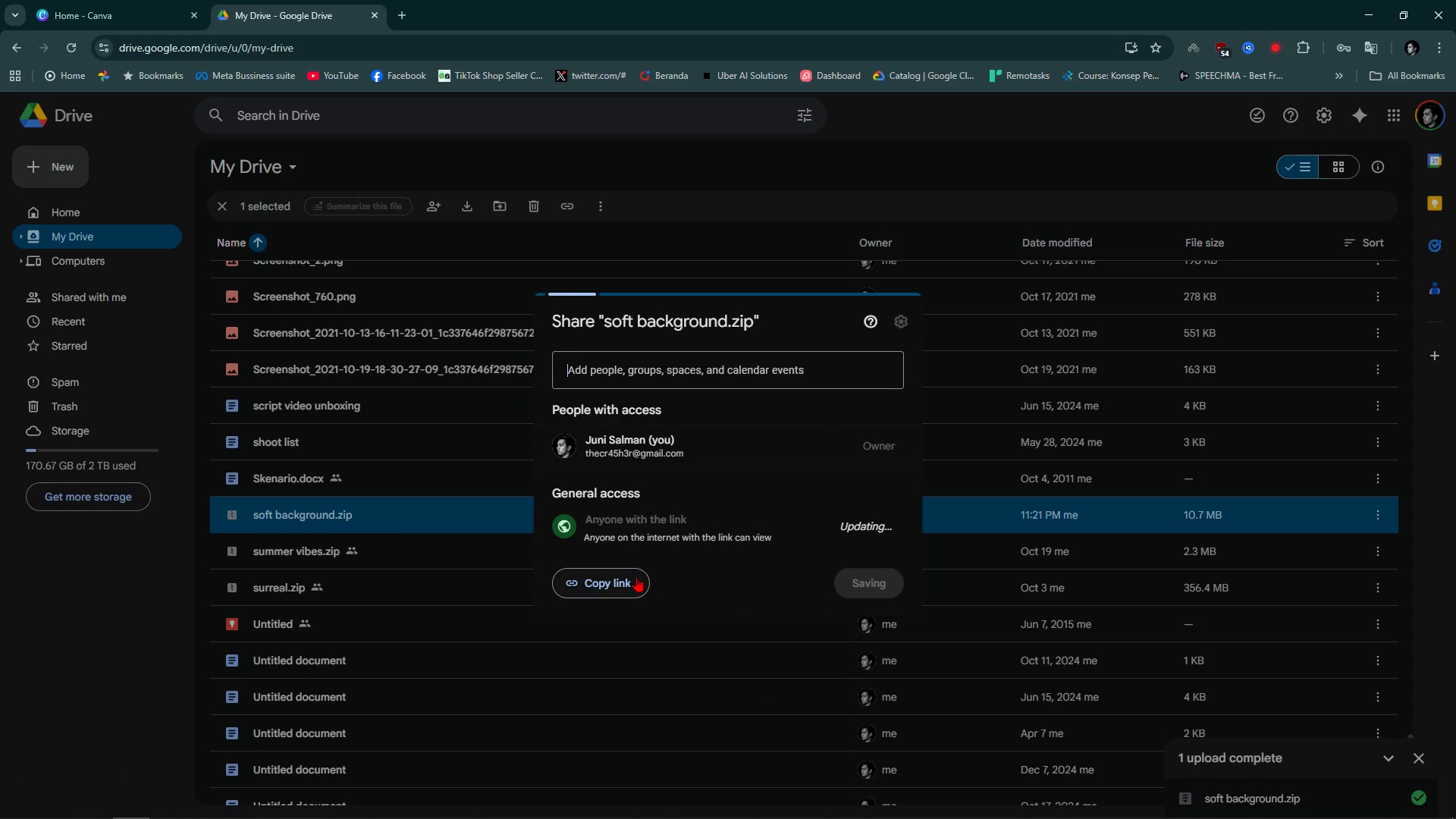 
left_click([635, 576])
 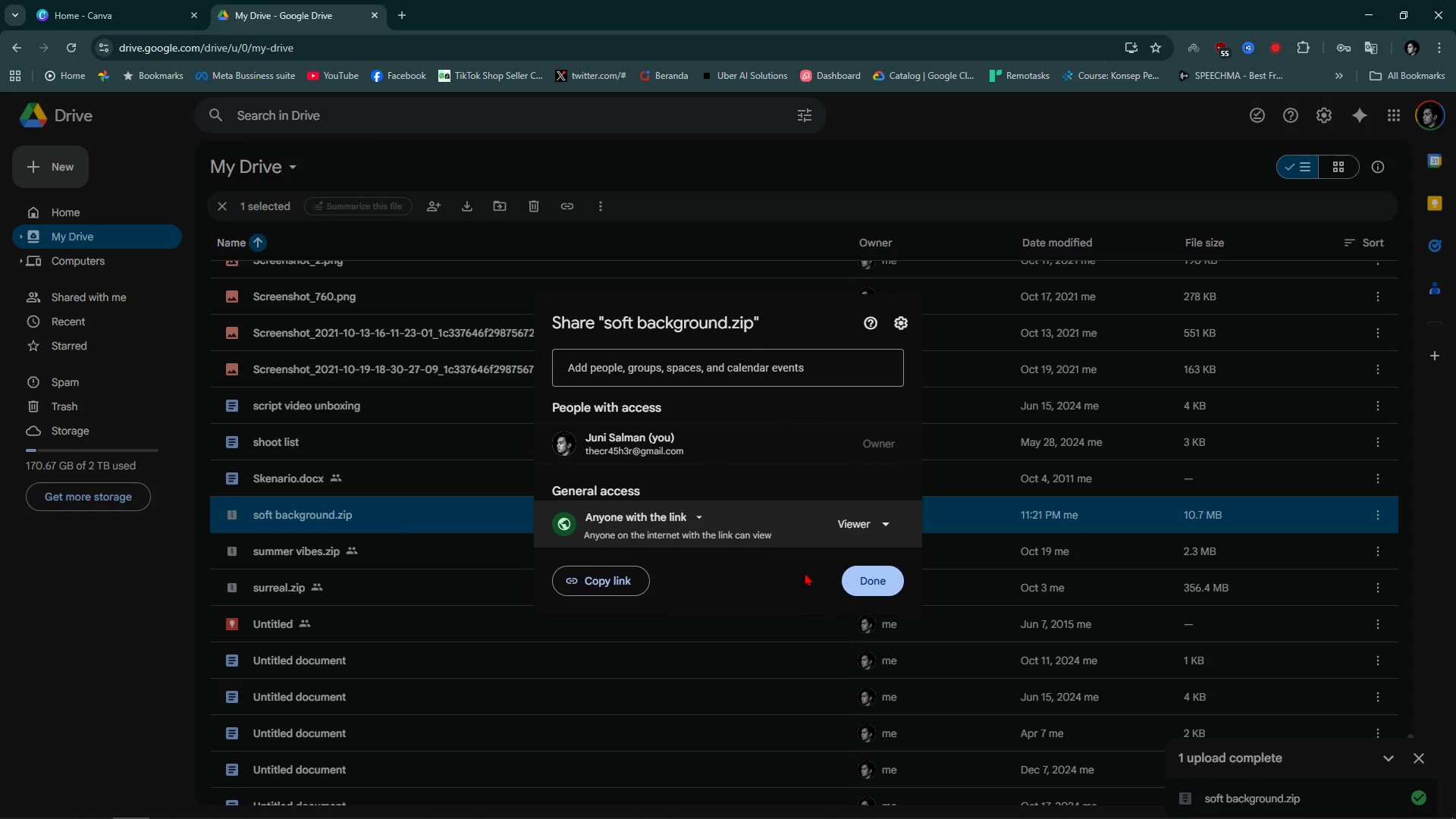 